 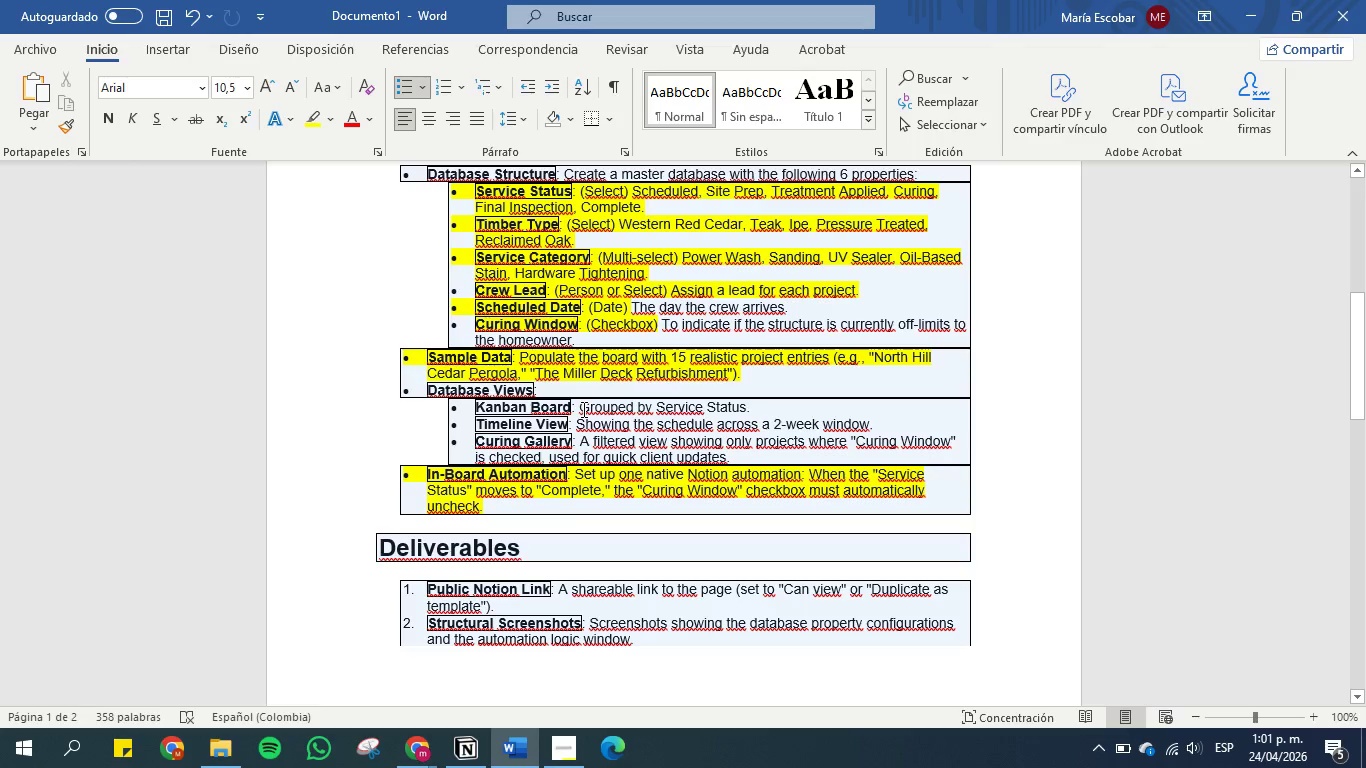 
scroll: coordinate [638, 352], scroll_direction: down, amount: 1.0
 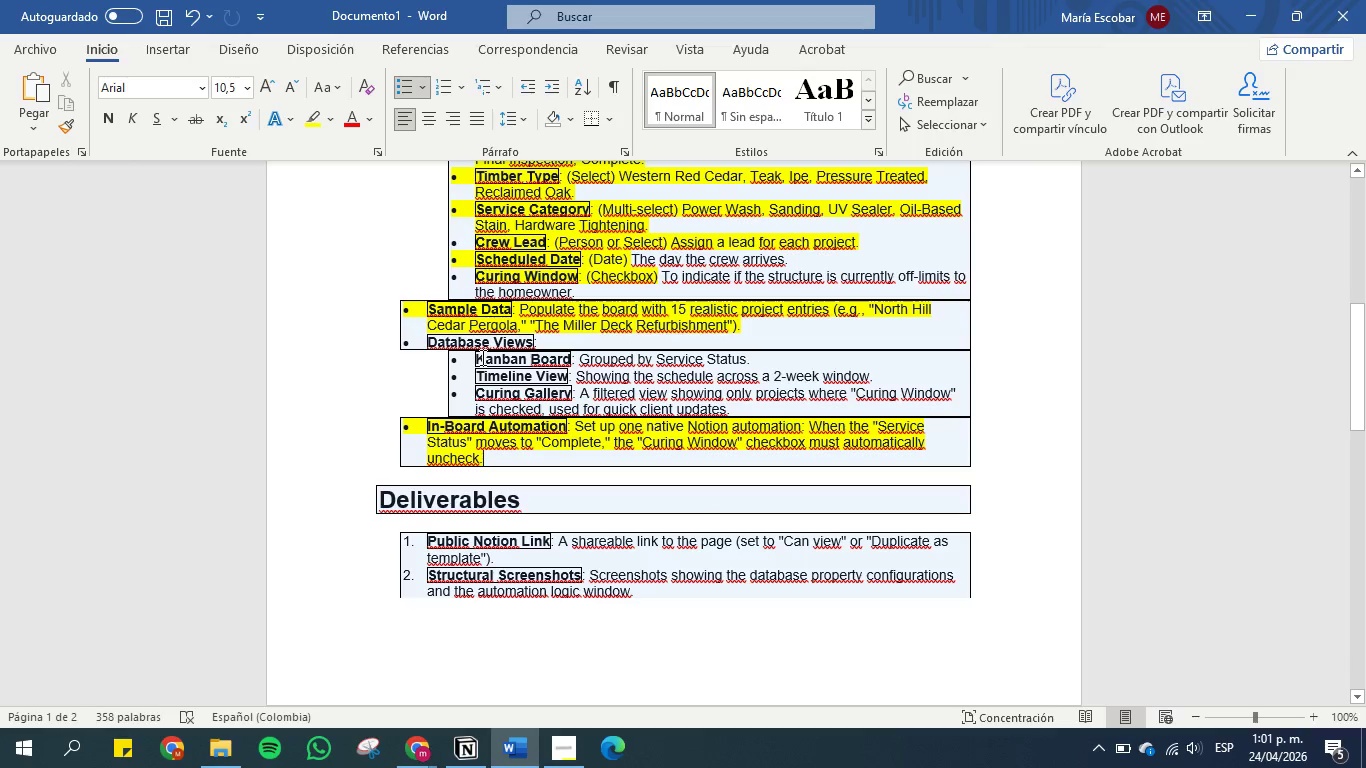 
wait(6.45)
 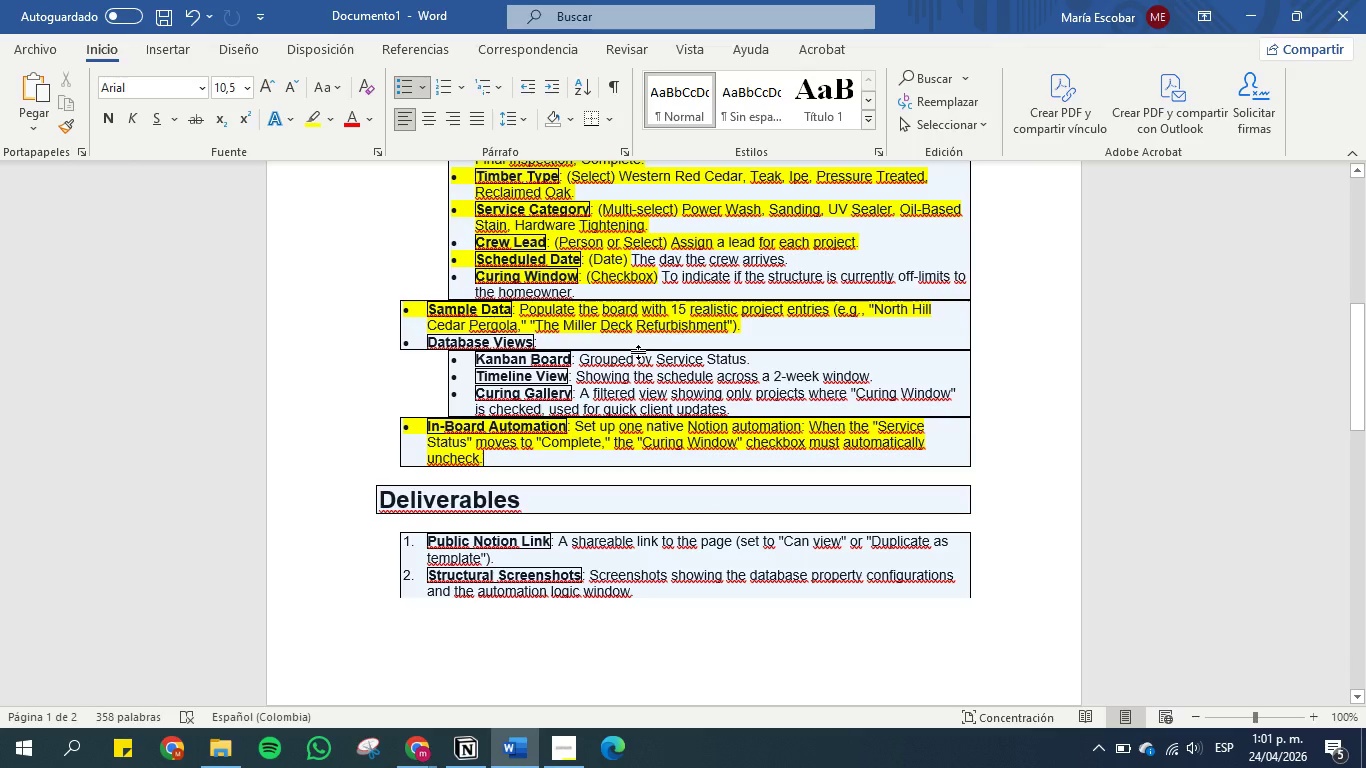 
left_click_drag(start_coordinate=[476, 357], to_coordinate=[568, 360])
 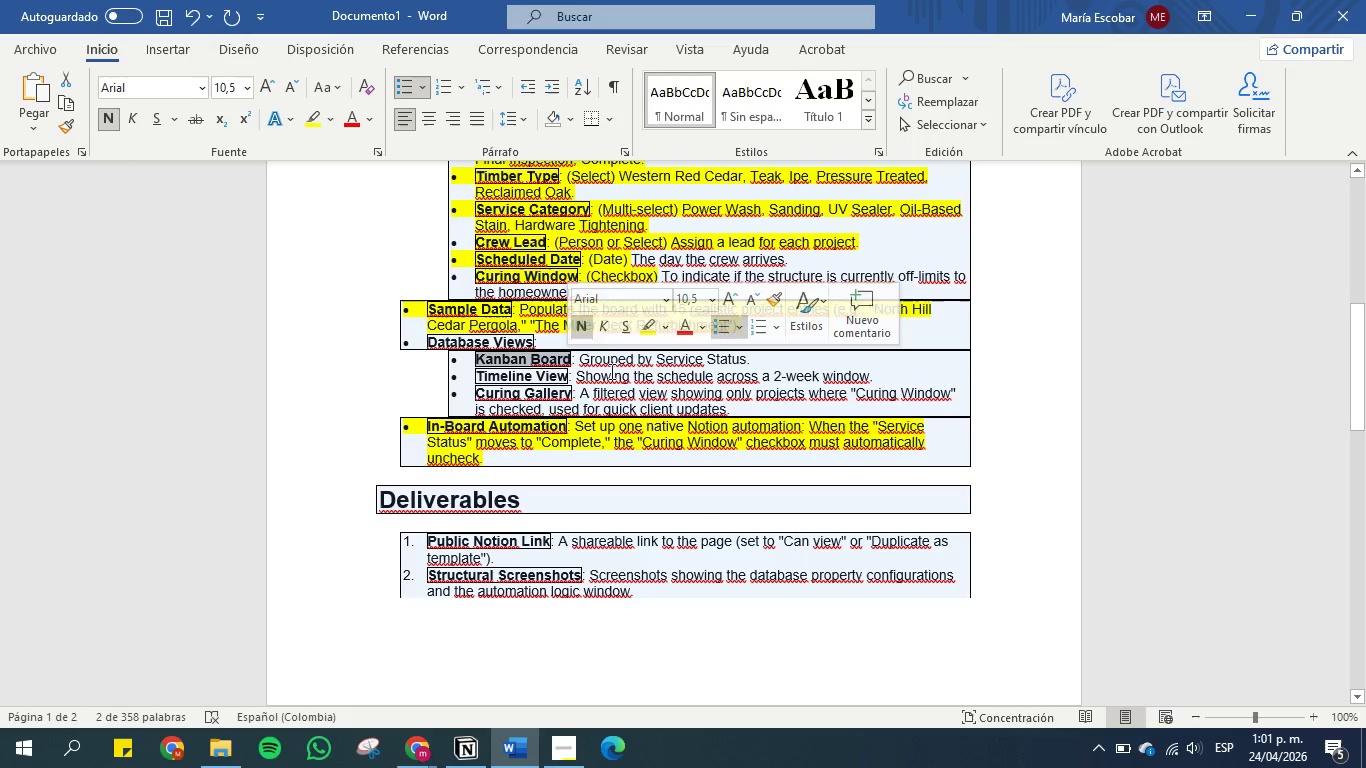 
key(Control+C)
 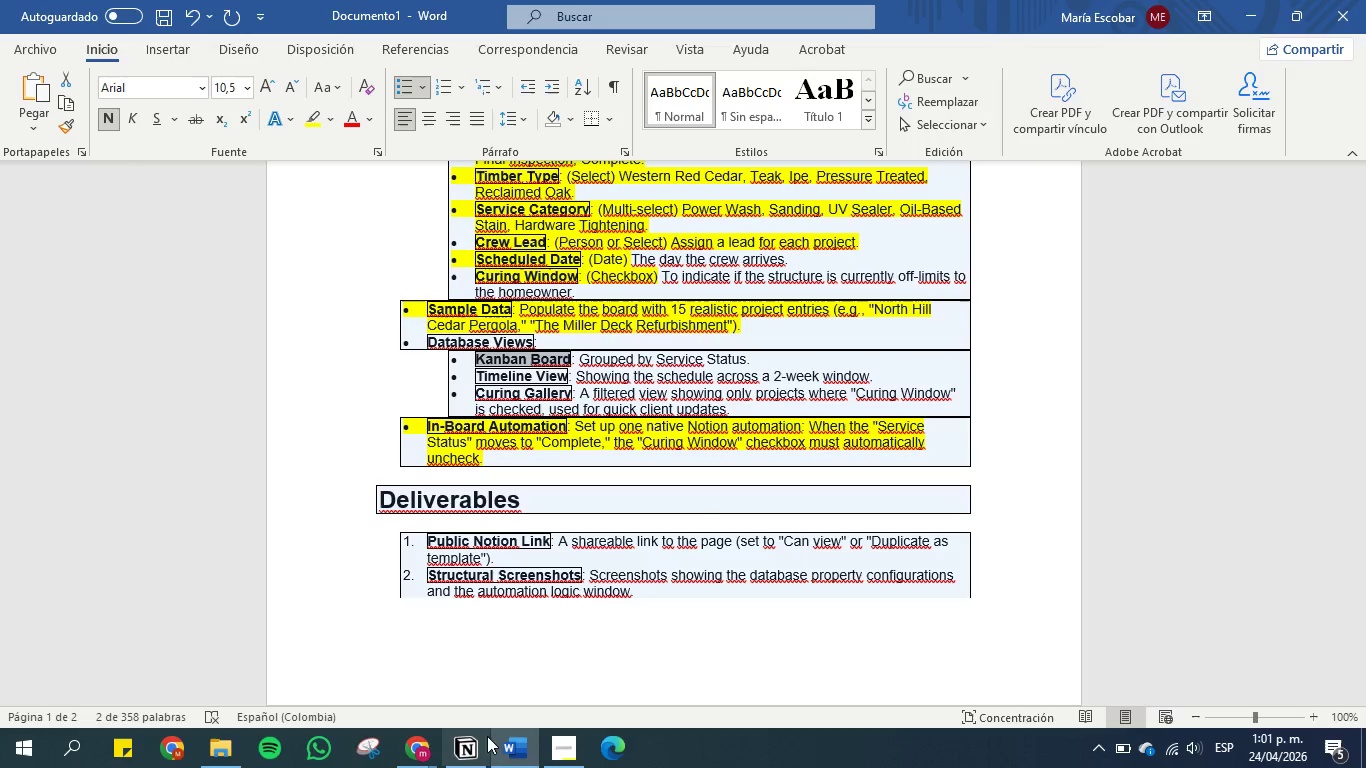 
left_click([471, 748])
 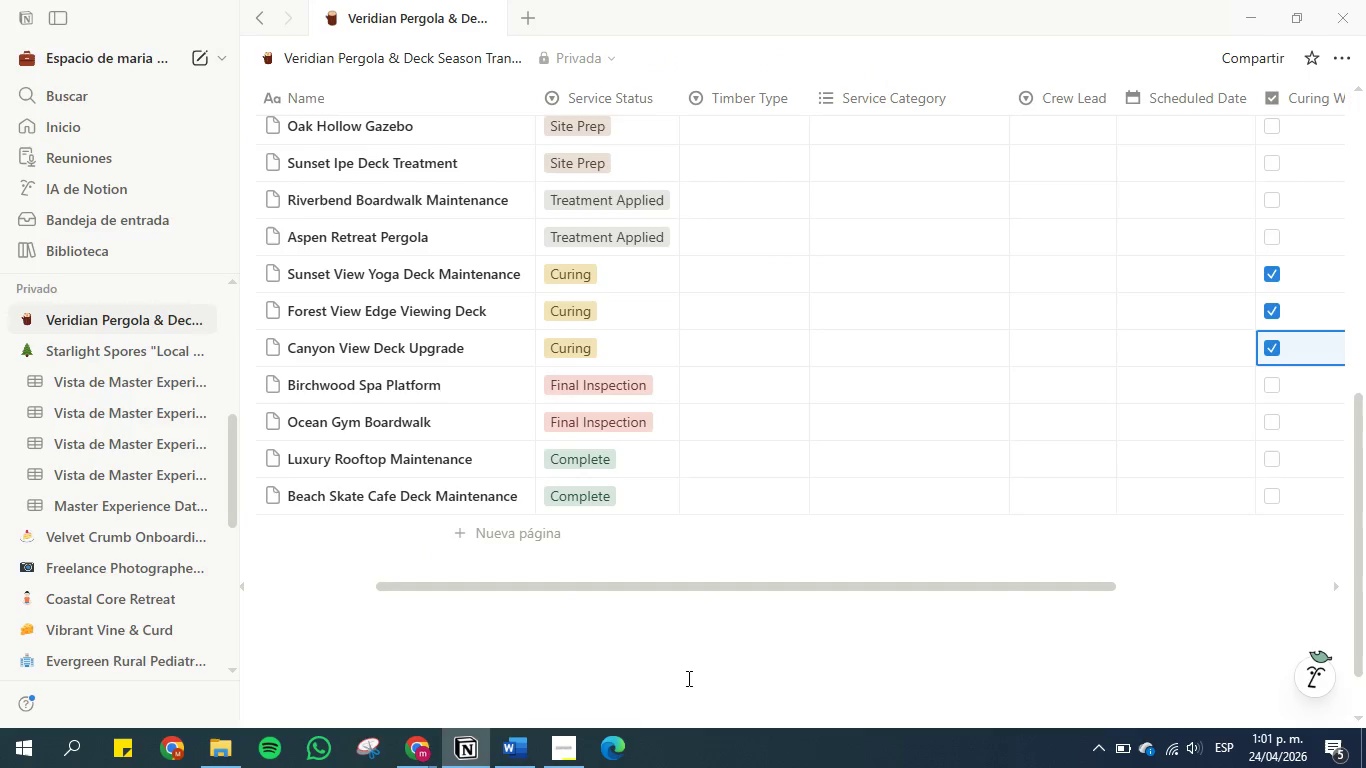 
scroll: coordinate [708, 686], scroll_direction: up, amount: 6.0
 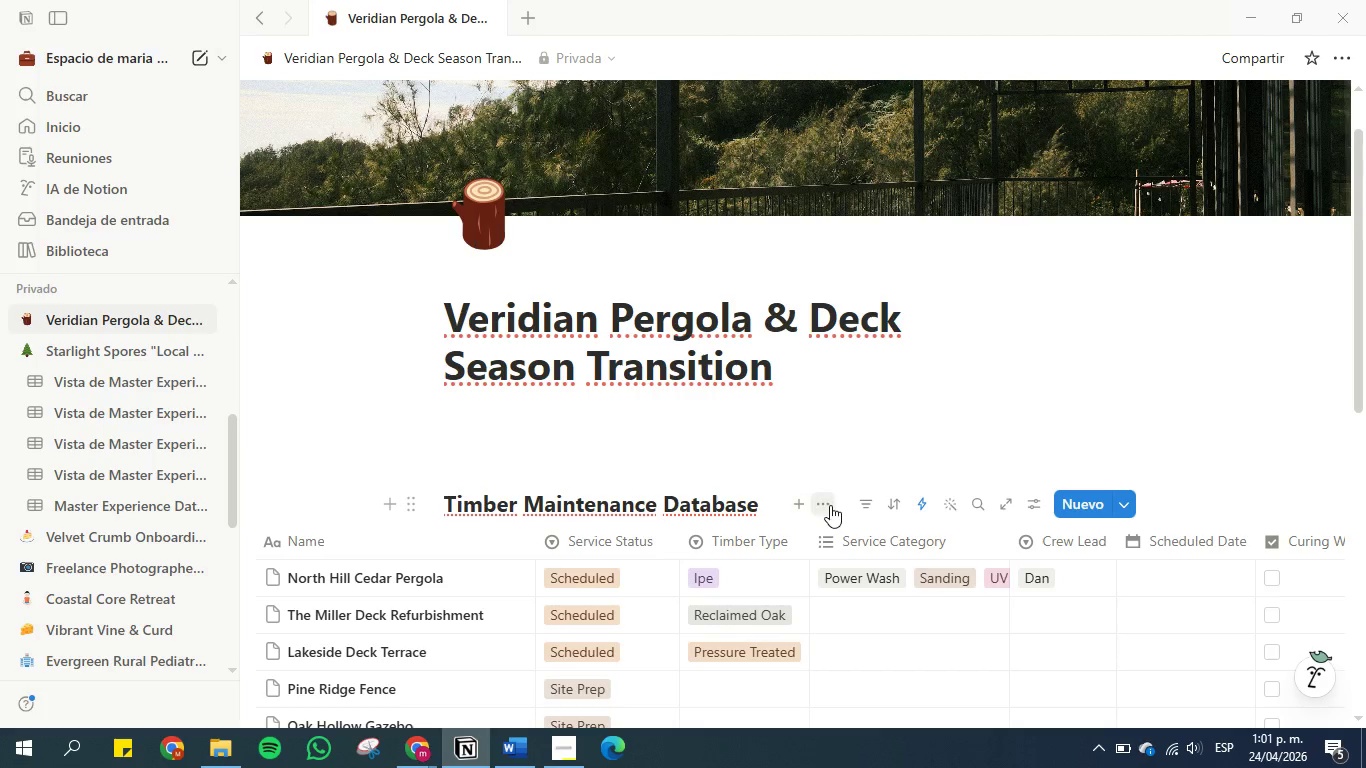 
left_click([798, 505])
 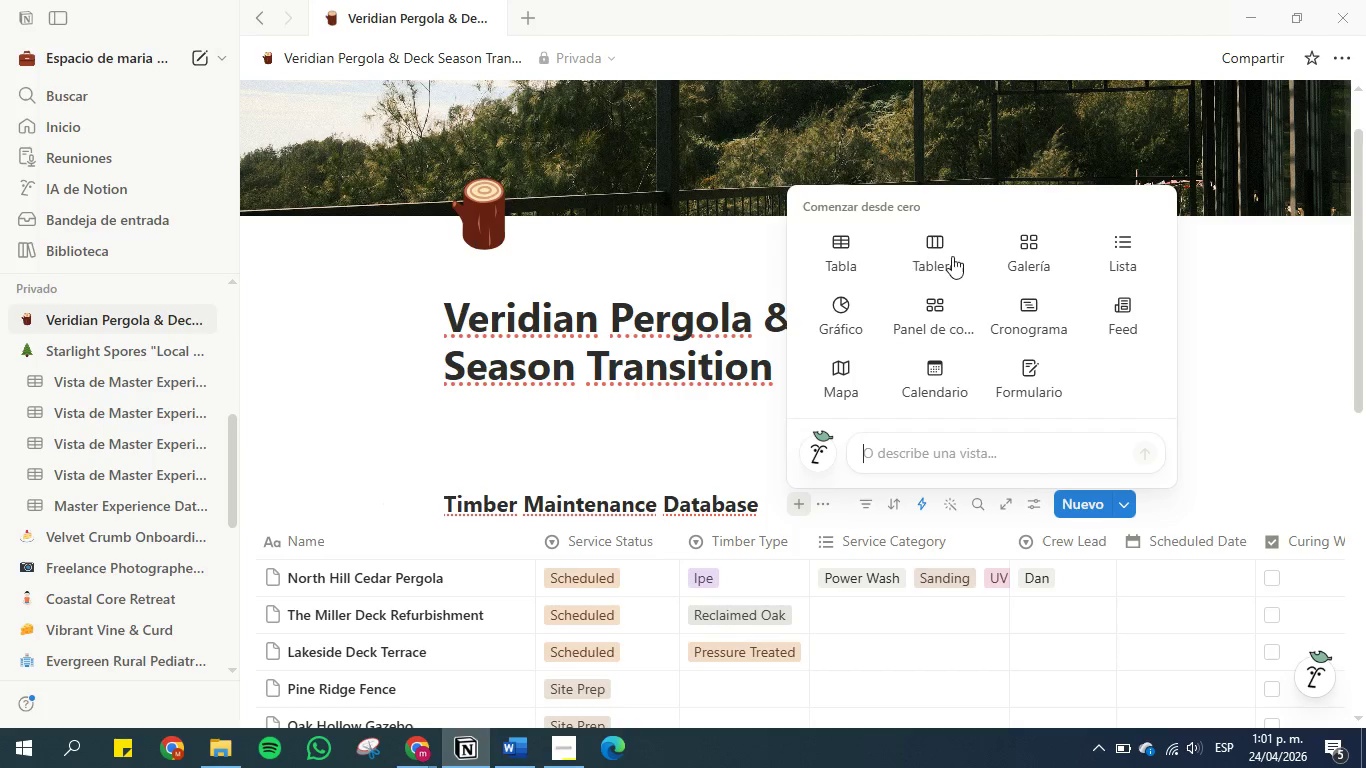 
left_click([927, 247])
 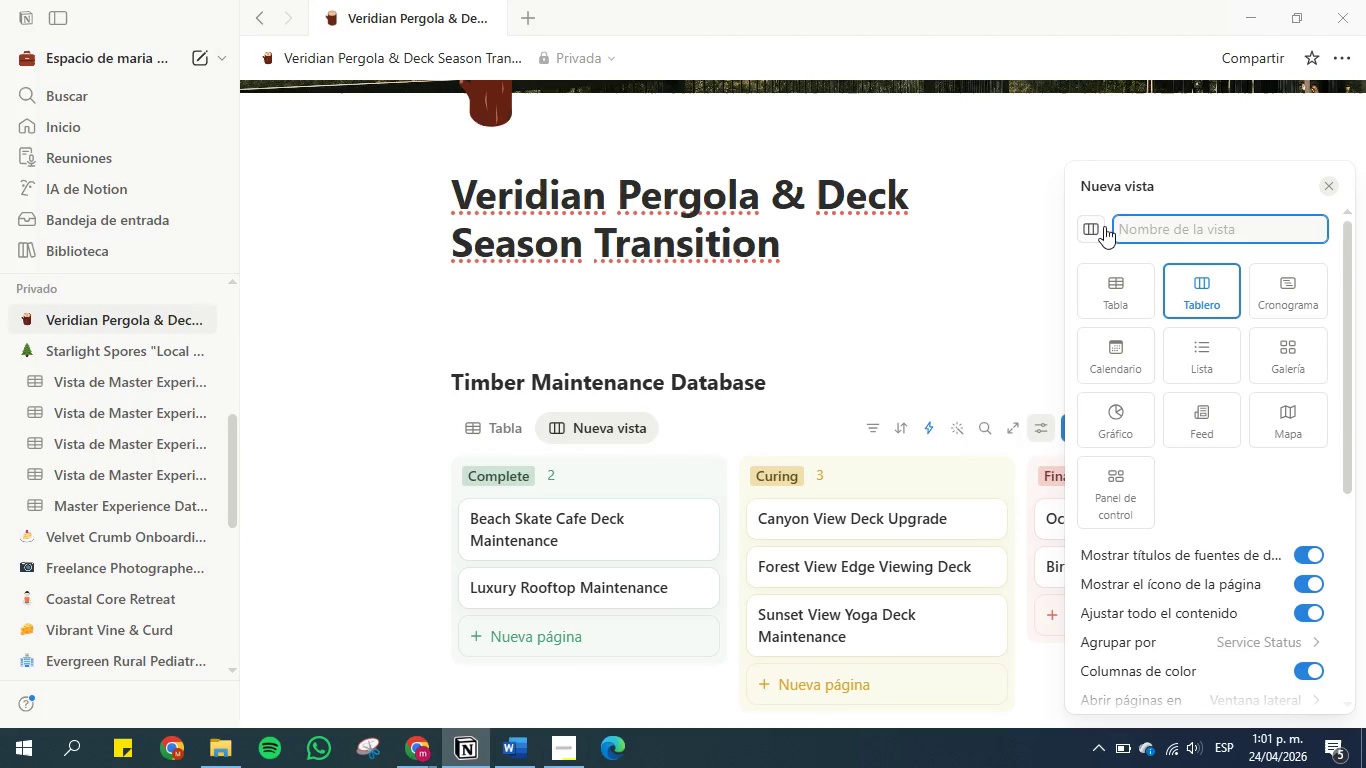 
left_click([1139, 219])
 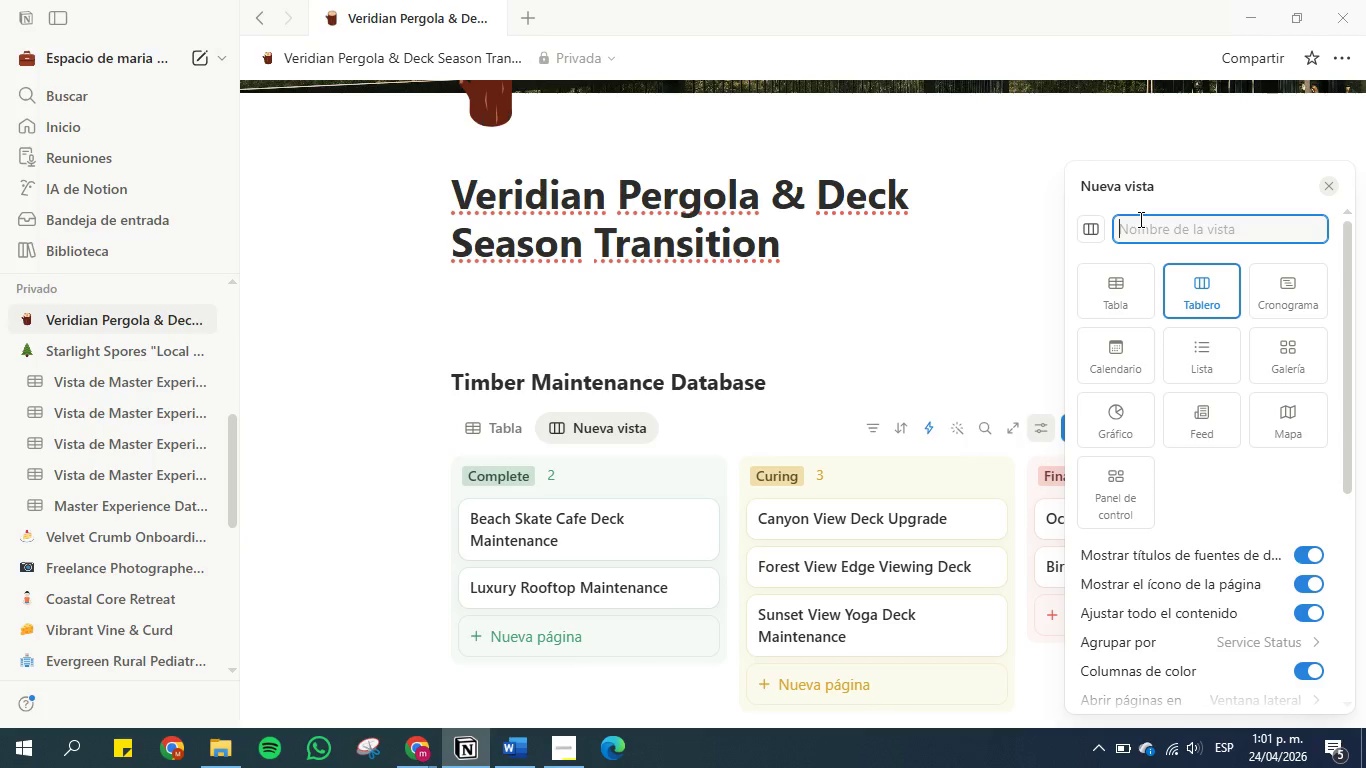 
key(Control+V)
 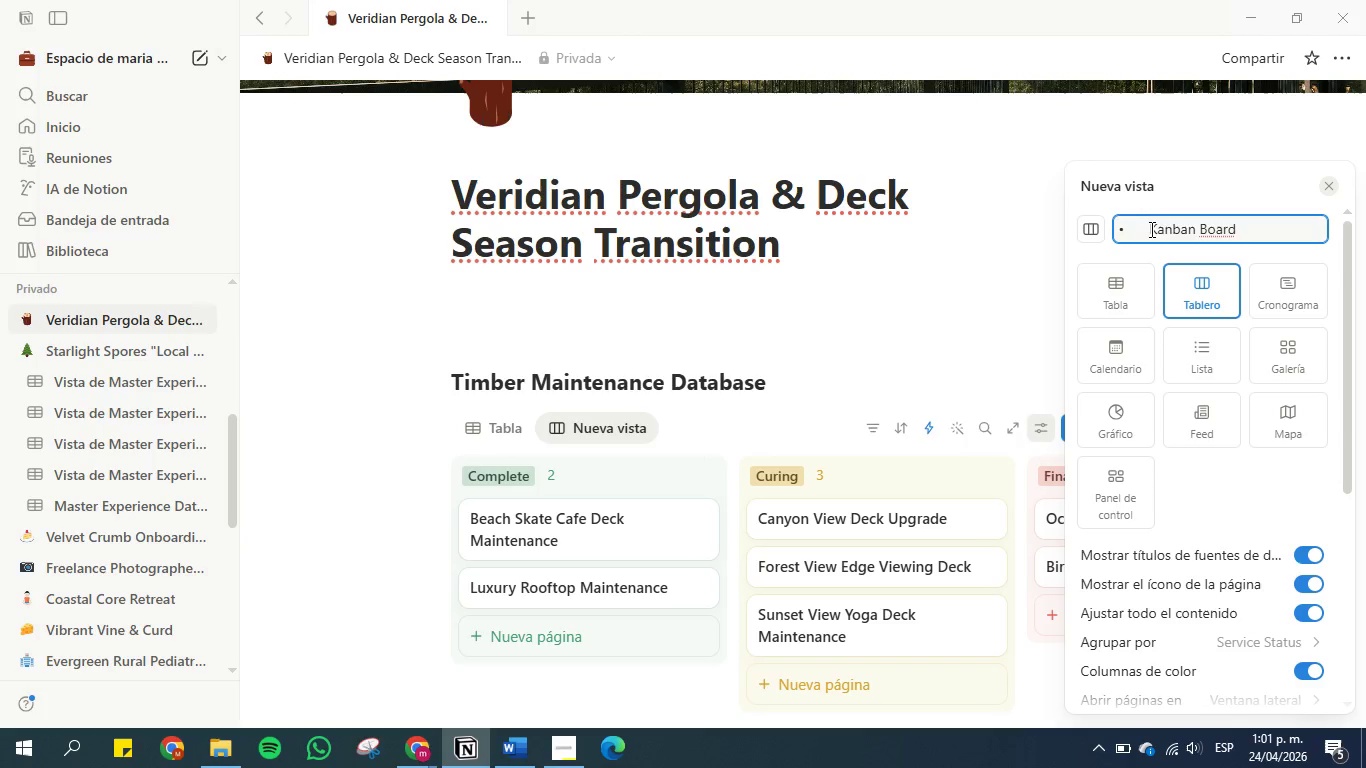 
left_click_drag(start_coordinate=[1151, 229], to_coordinate=[1075, 229])
 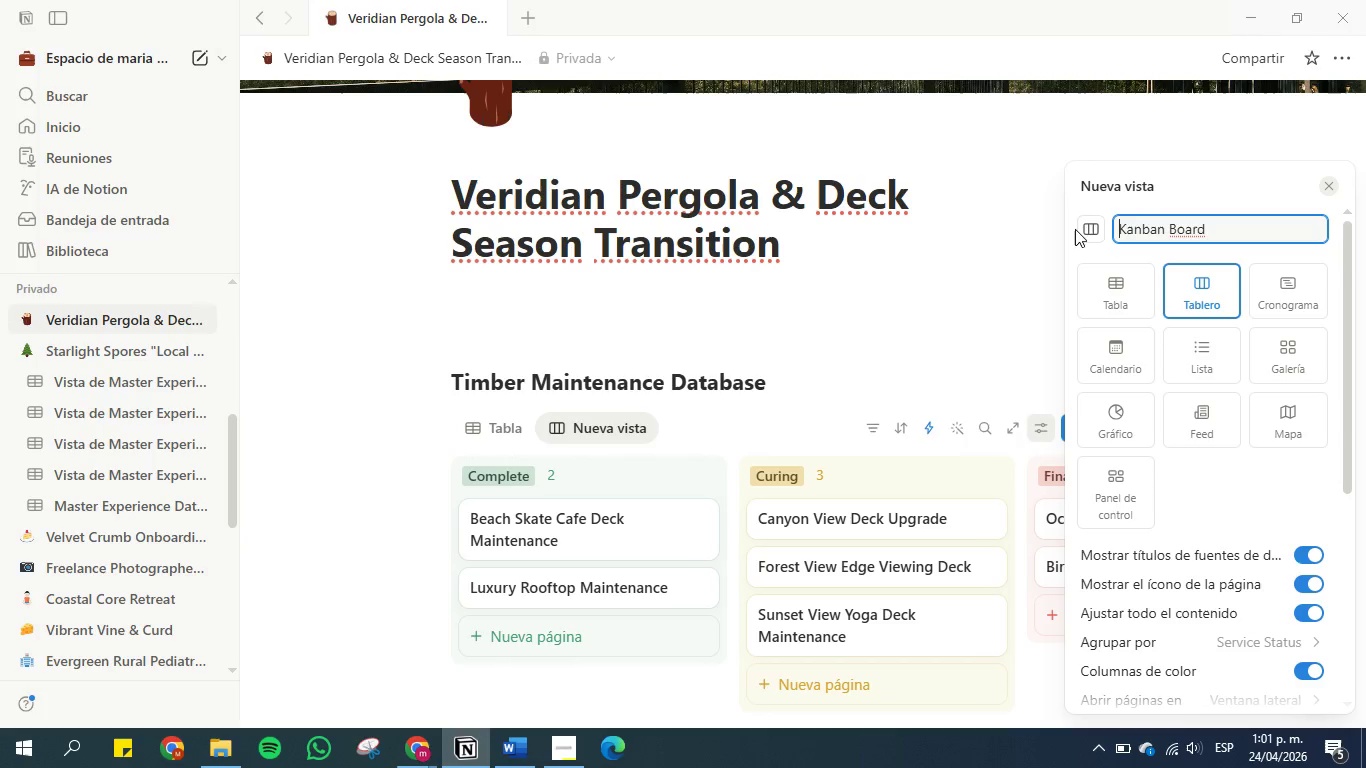 
key(Backspace)
 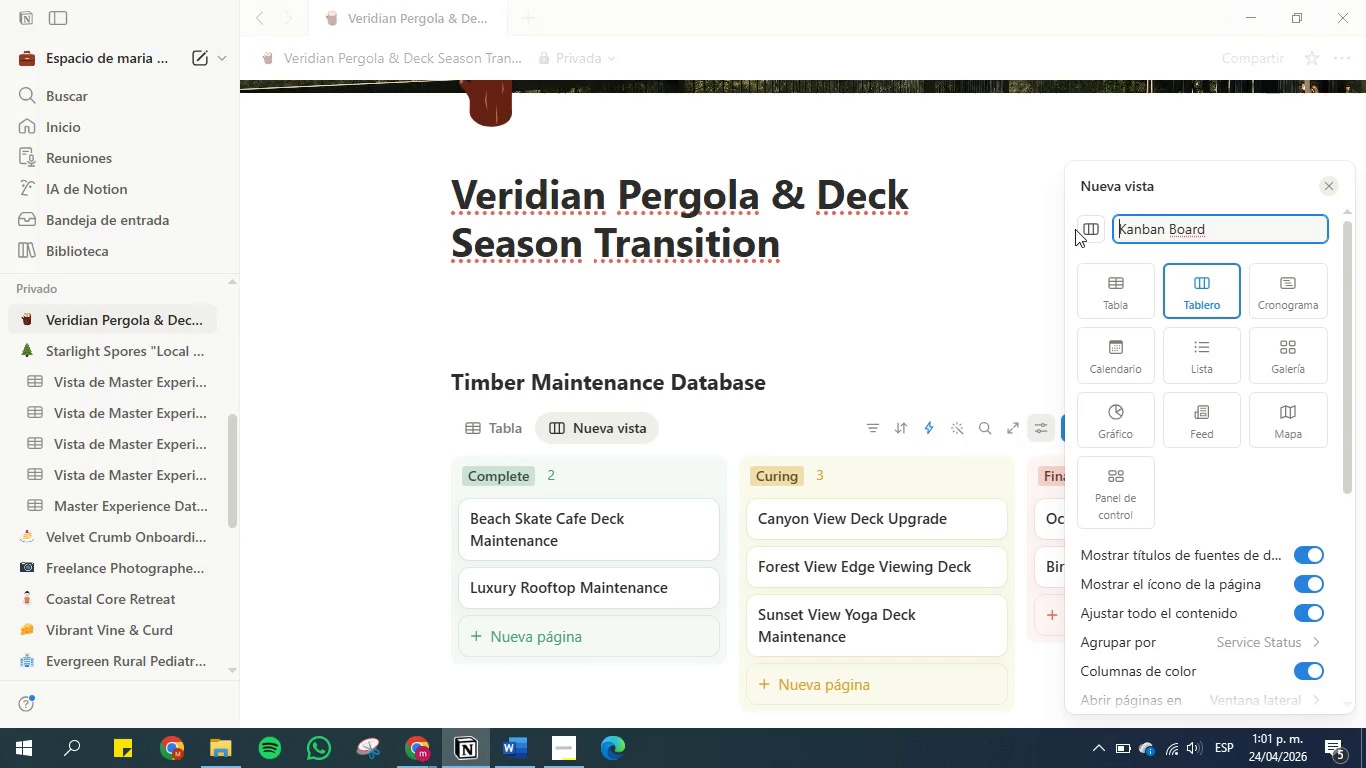 
key(Backspace)
 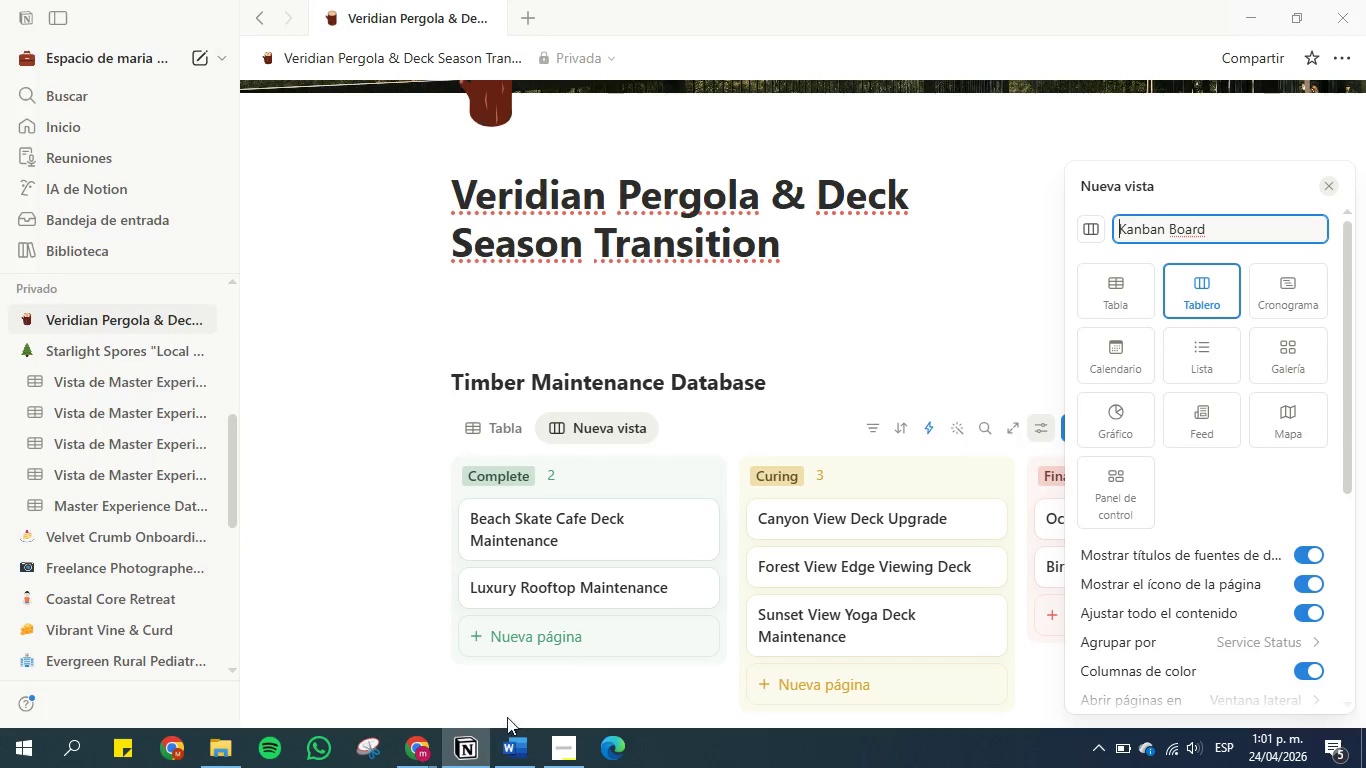 
left_click([509, 755])
 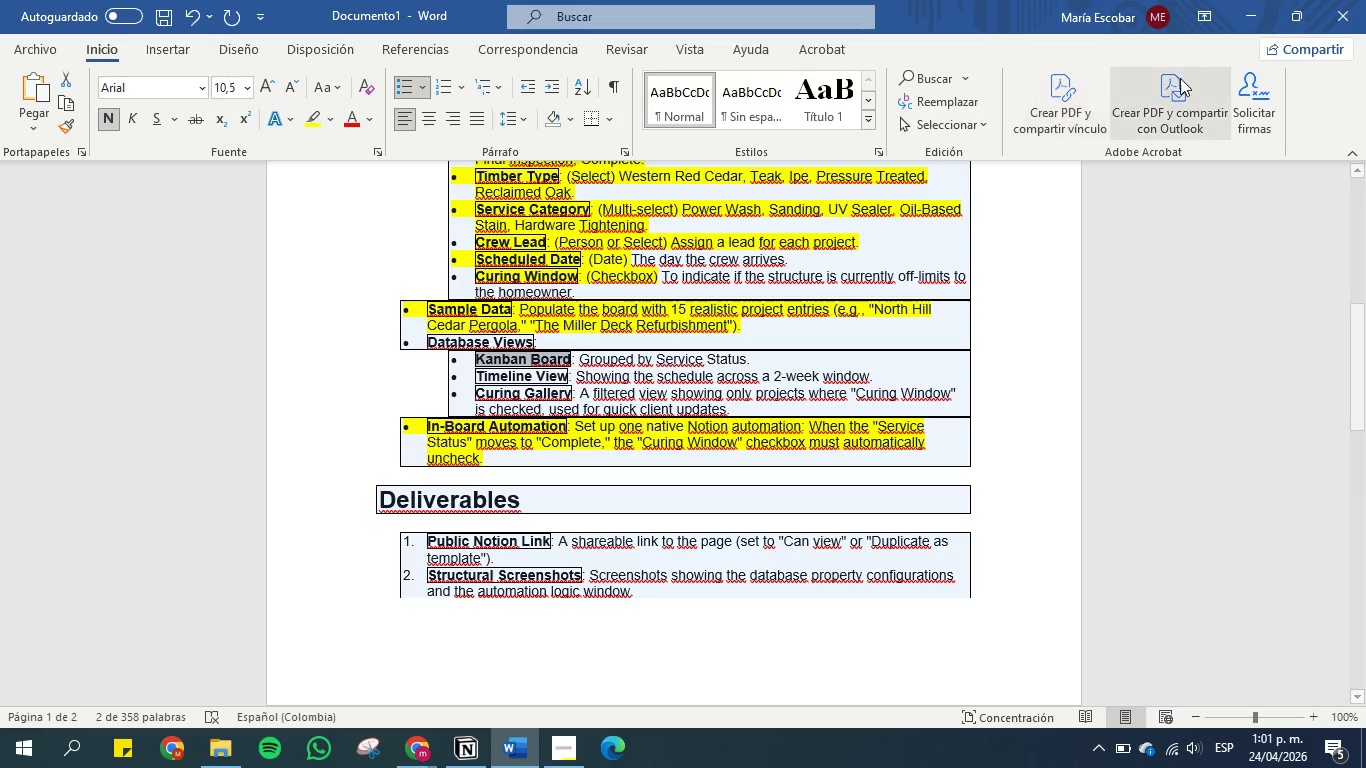 
left_click([1246, 13])
 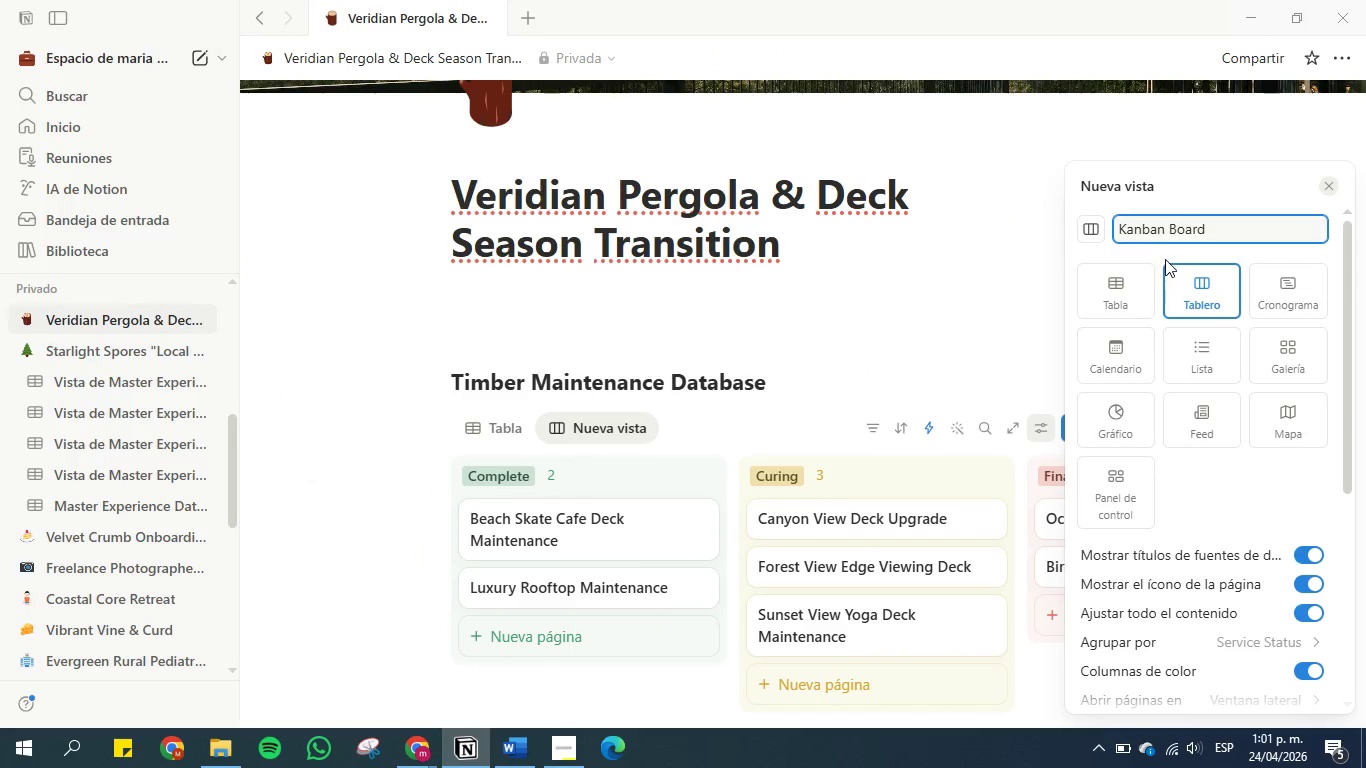 
scroll: coordinate [1167, 441], scroll_direction: down, amount: 1.0
 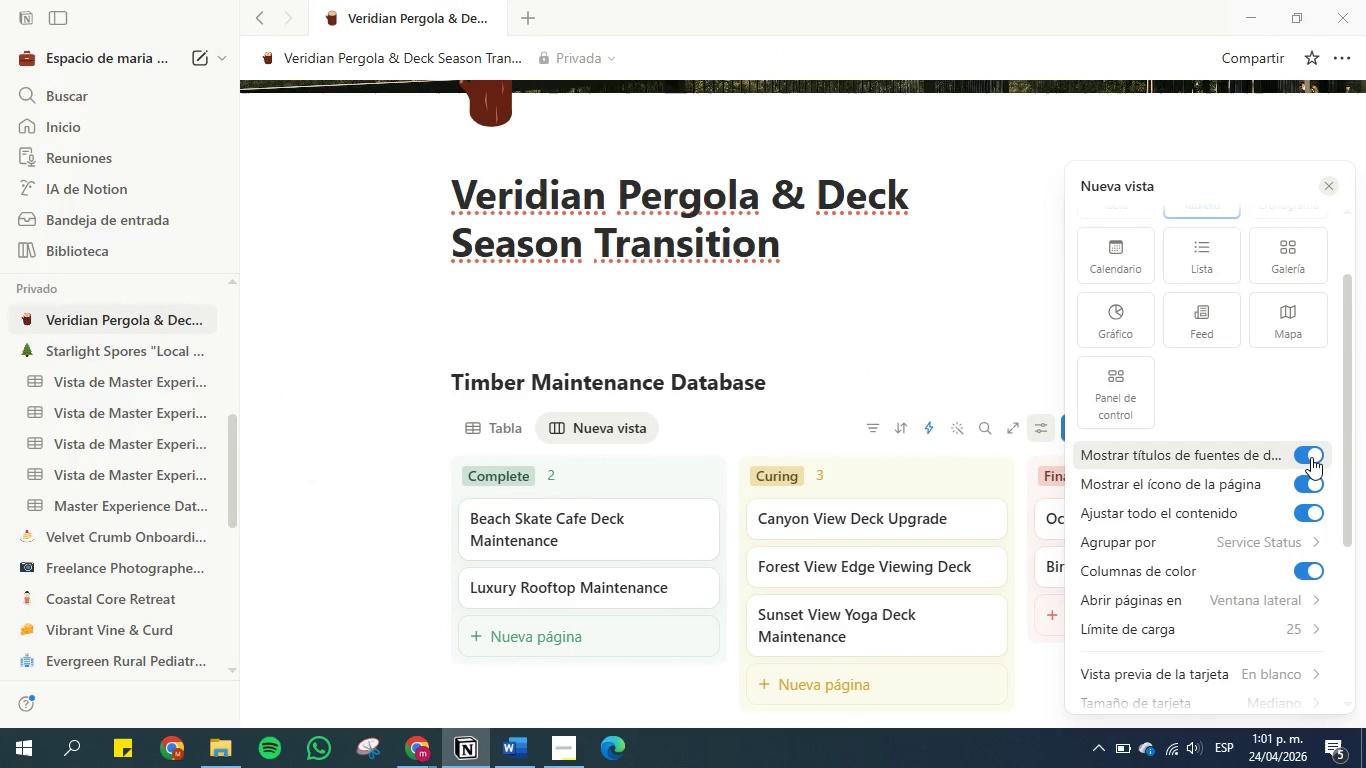 
left_click([1311, 457])
 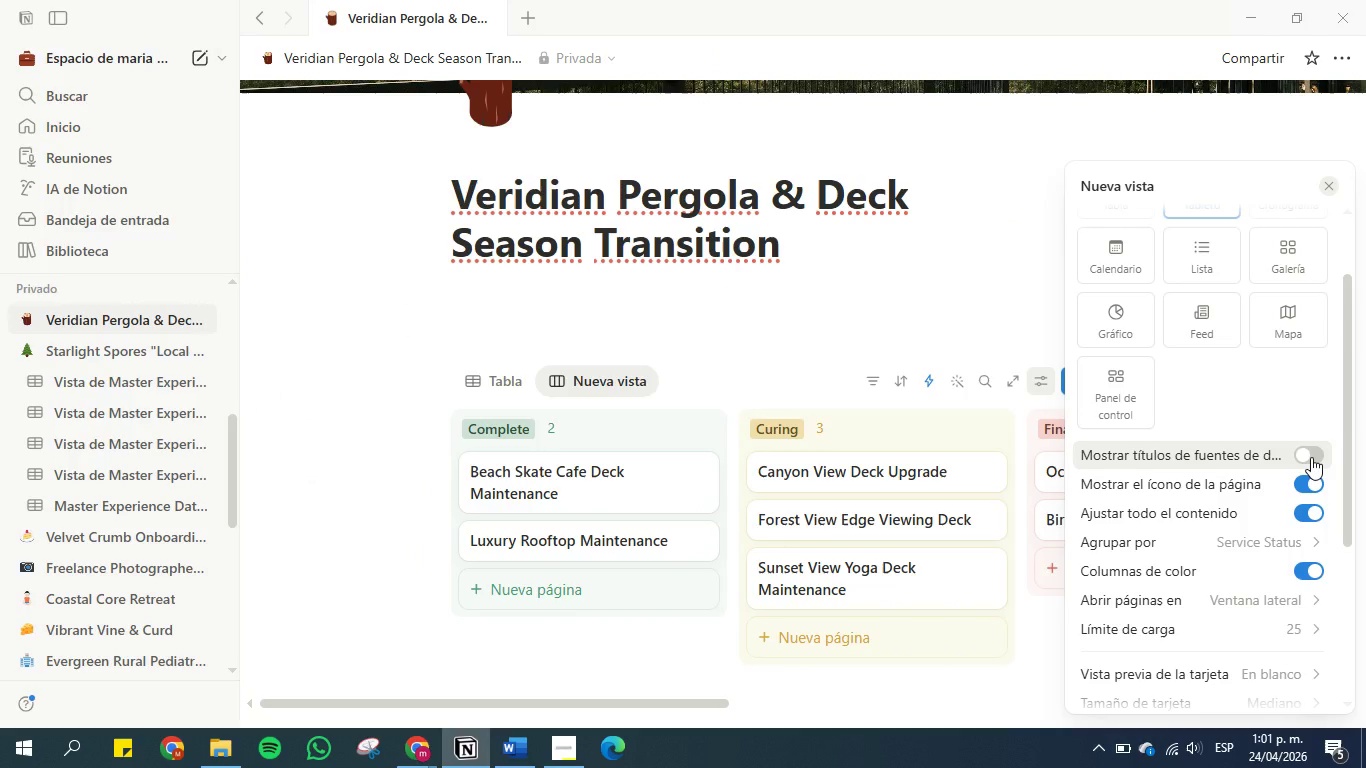 
wait(6.39)
 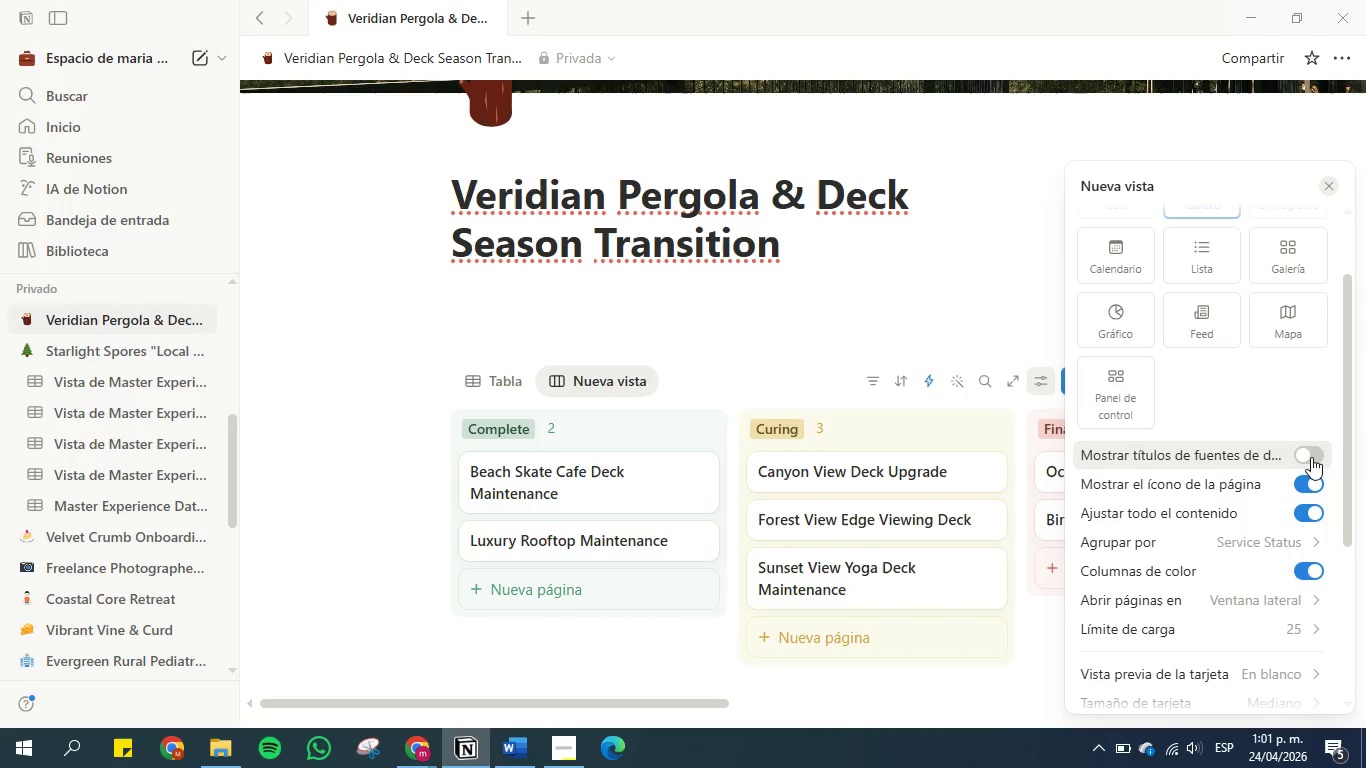 
scroll: coordinate [1305, 432], scroll_direction: up, amount: 3.0
 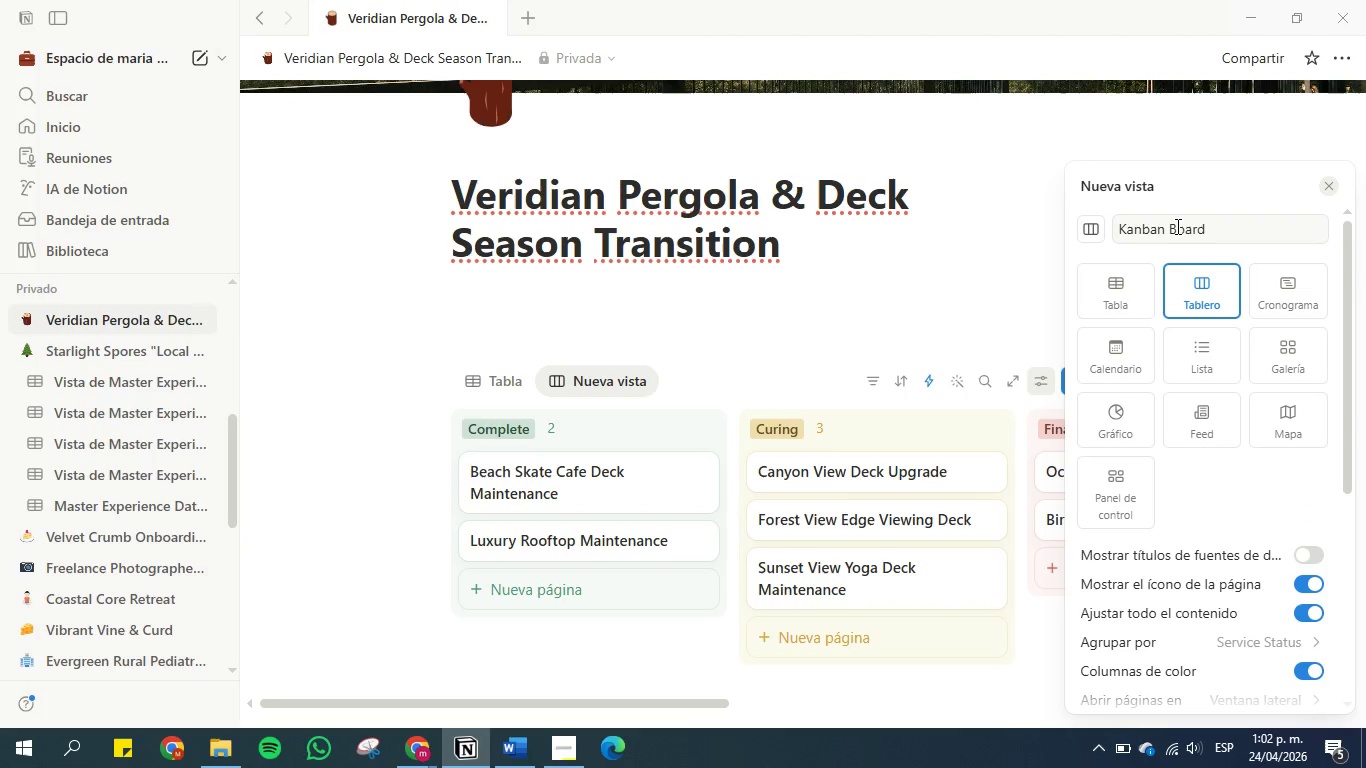 
left_click([1235, 238])
 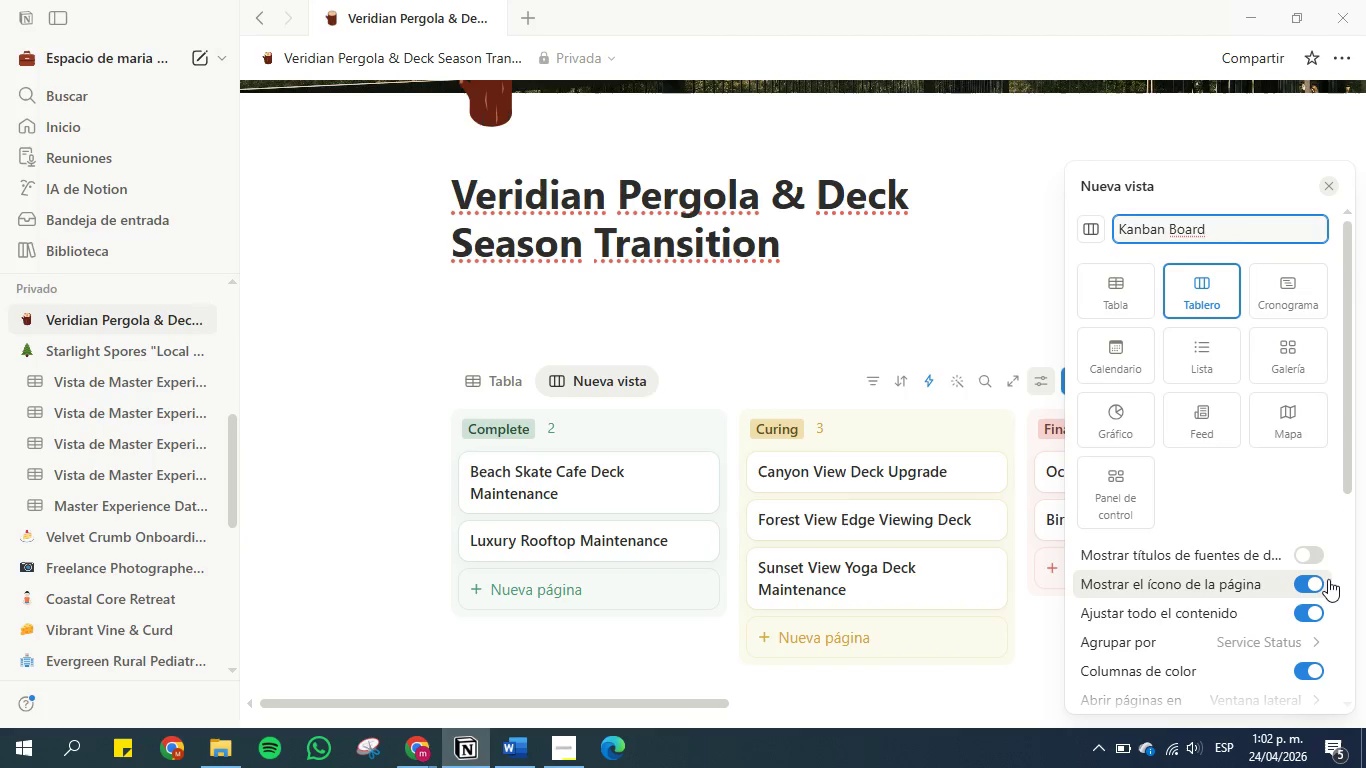 
scroll: coordinate [1328, 577], scroll_direction: down, amount: 1.0
 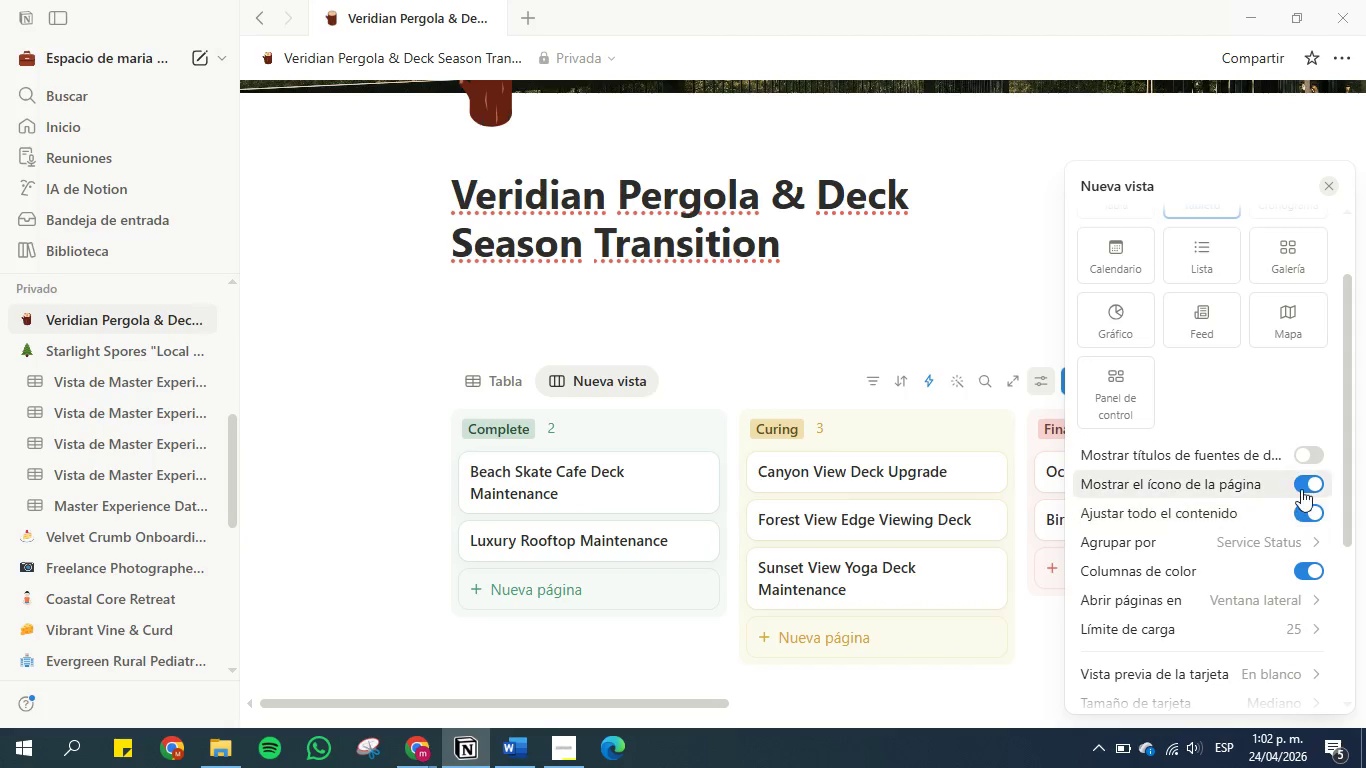 
left_click([1309, 489])
 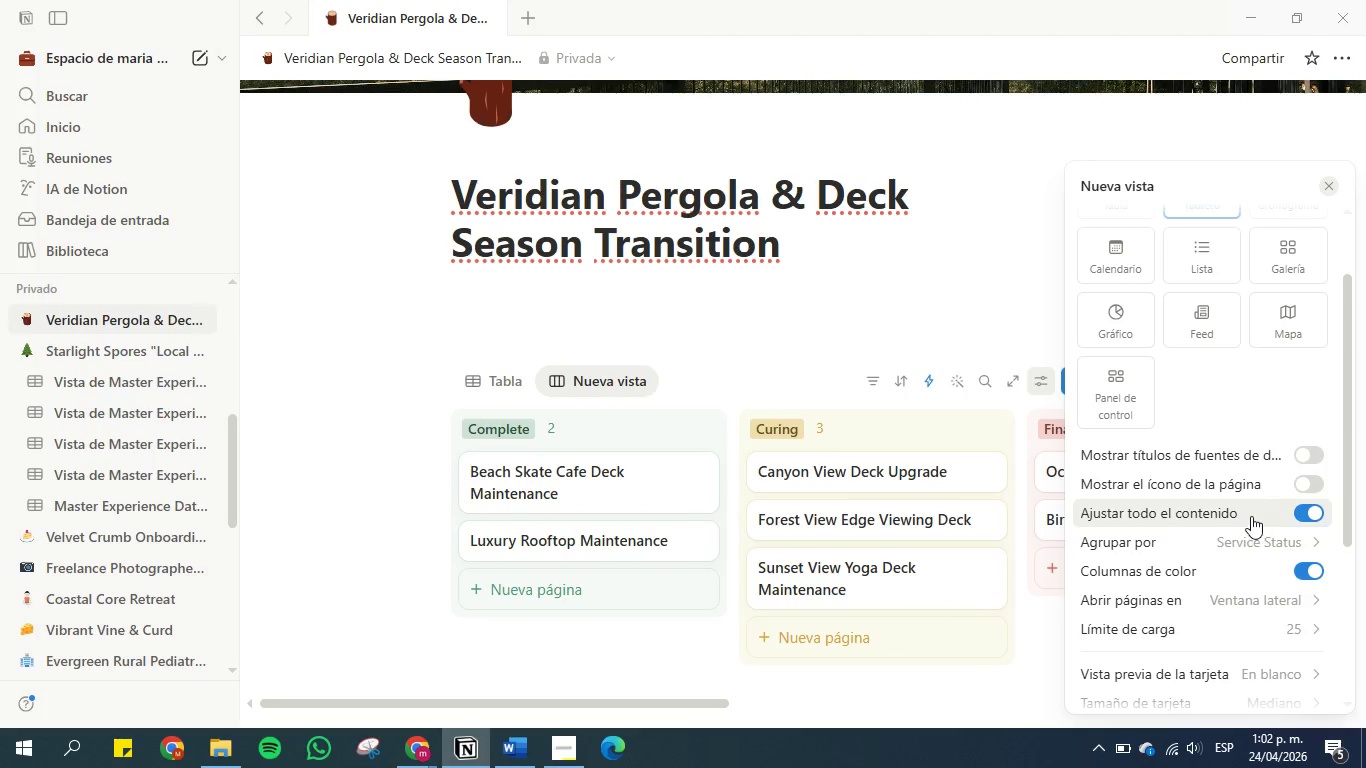 
scroll: coordinate [1250, 516], scroll_direction: down, amount: 1.0
 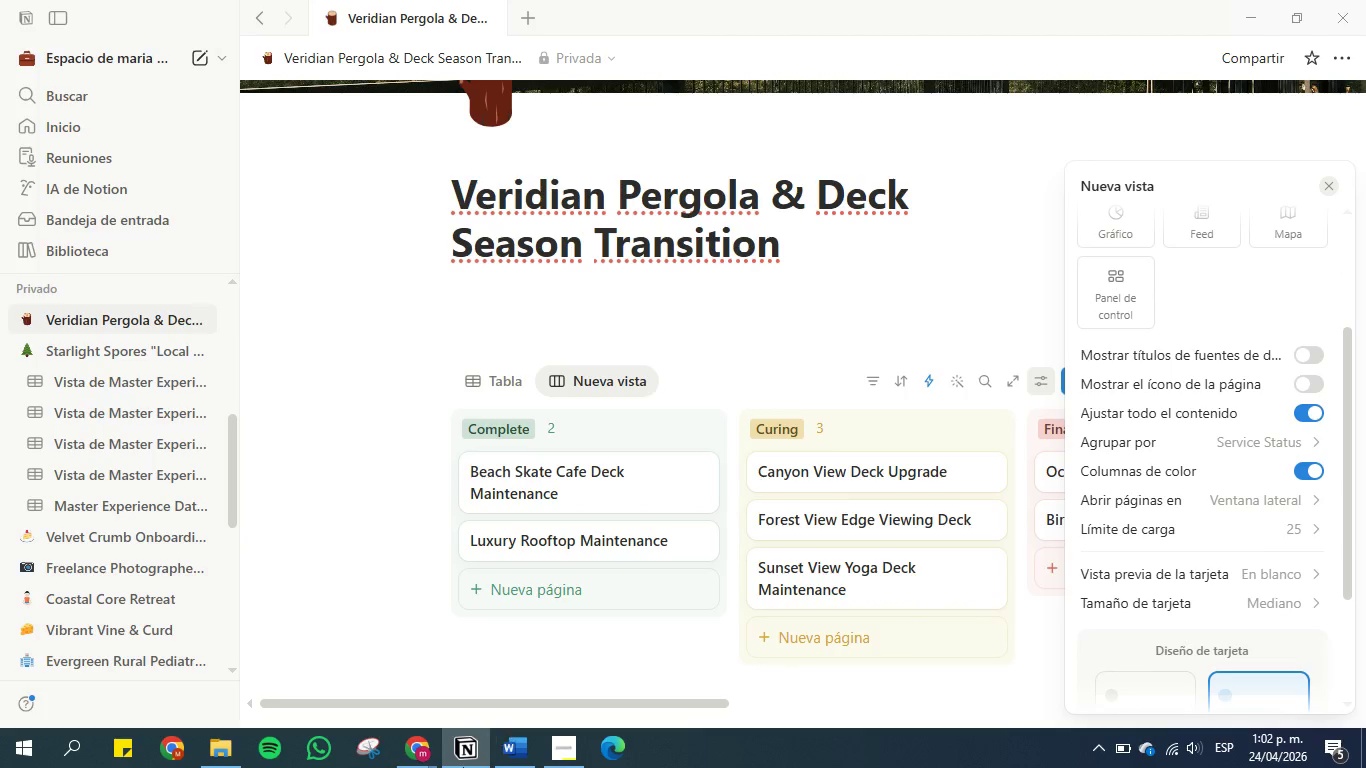 
left_click([519, 767])
 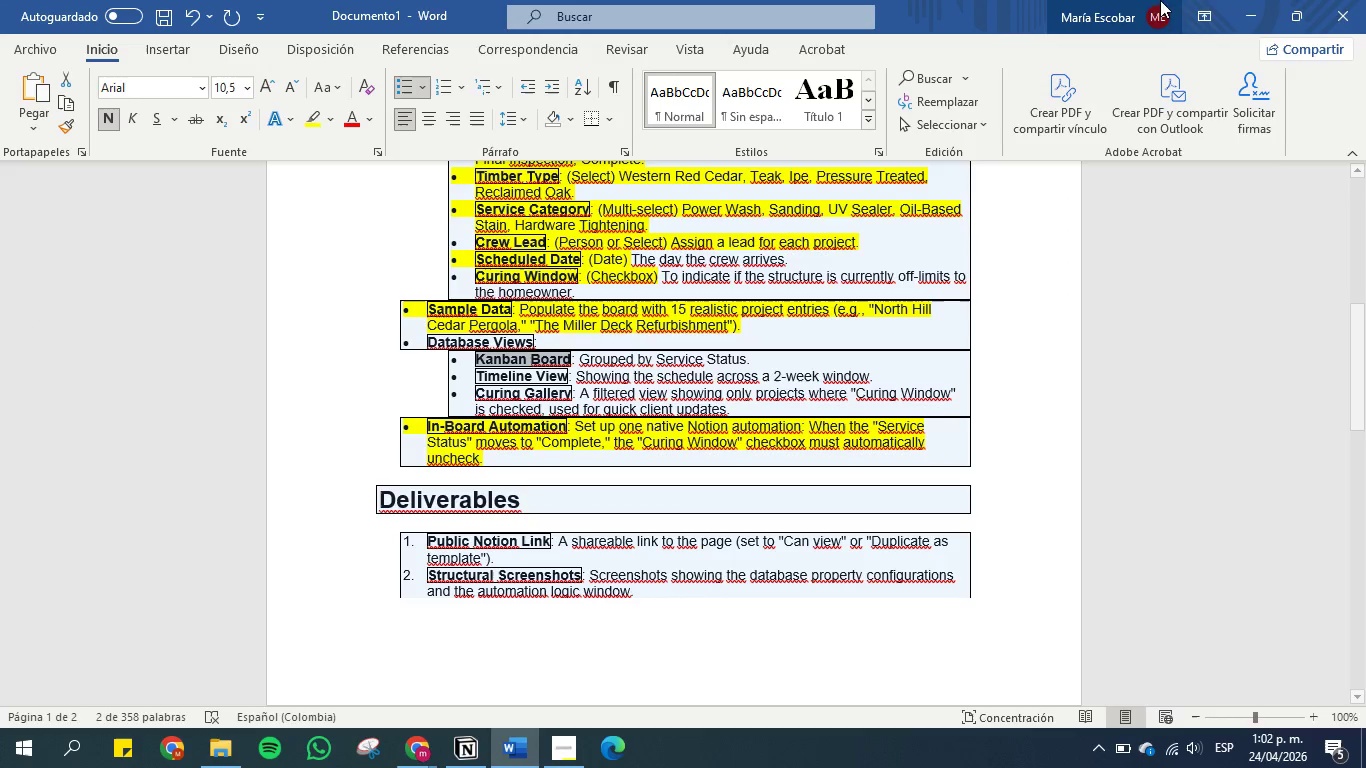 
left_click([1261, 14])
 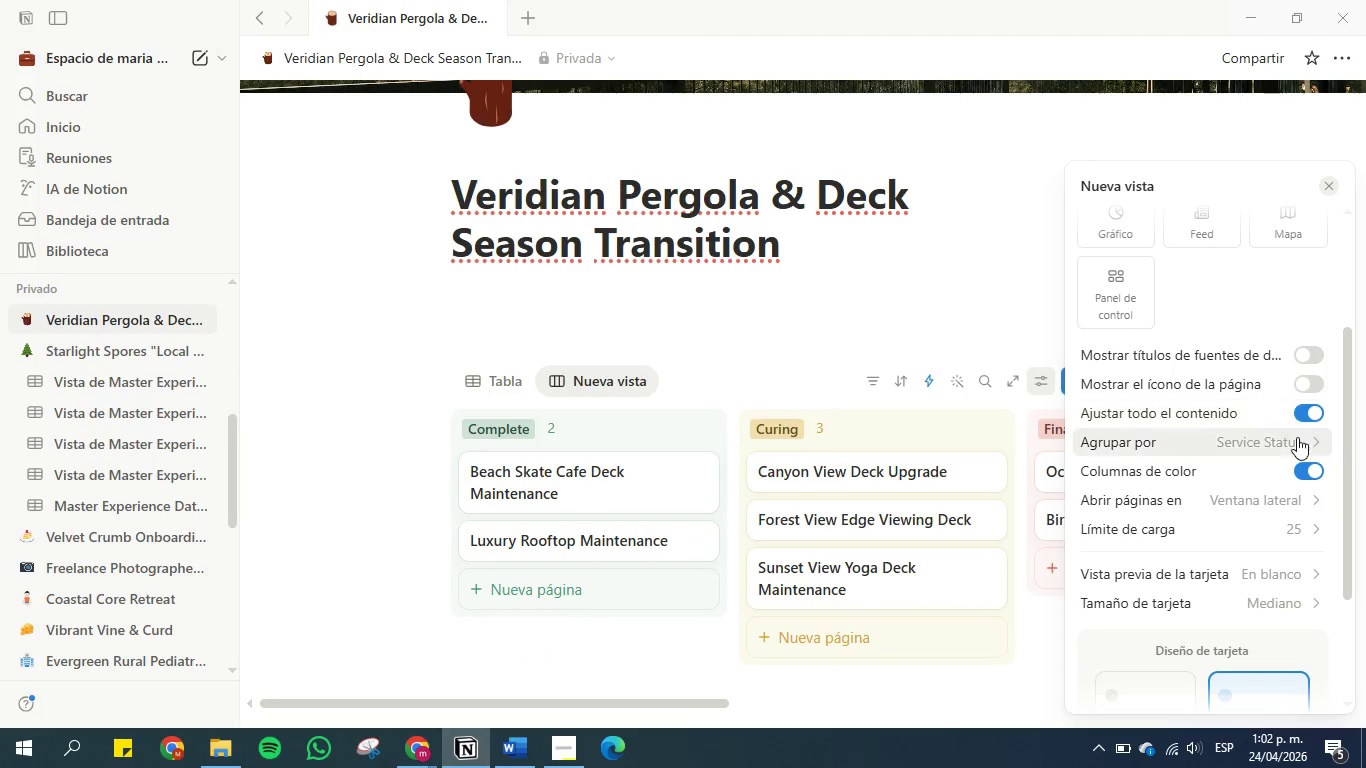 
scroll: coordinate [1281, 450], scroll_direction: down, amount: 1.0
 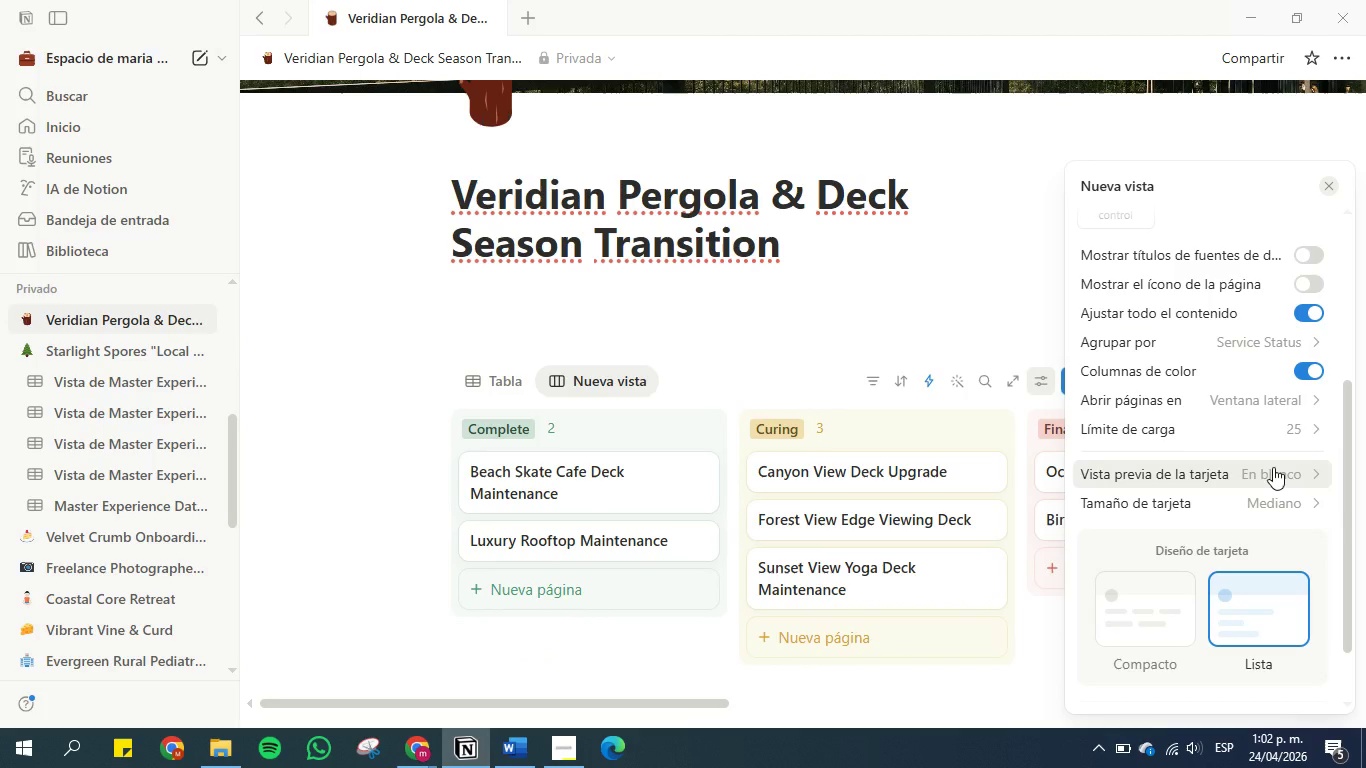 
left_click([1273, 467])
 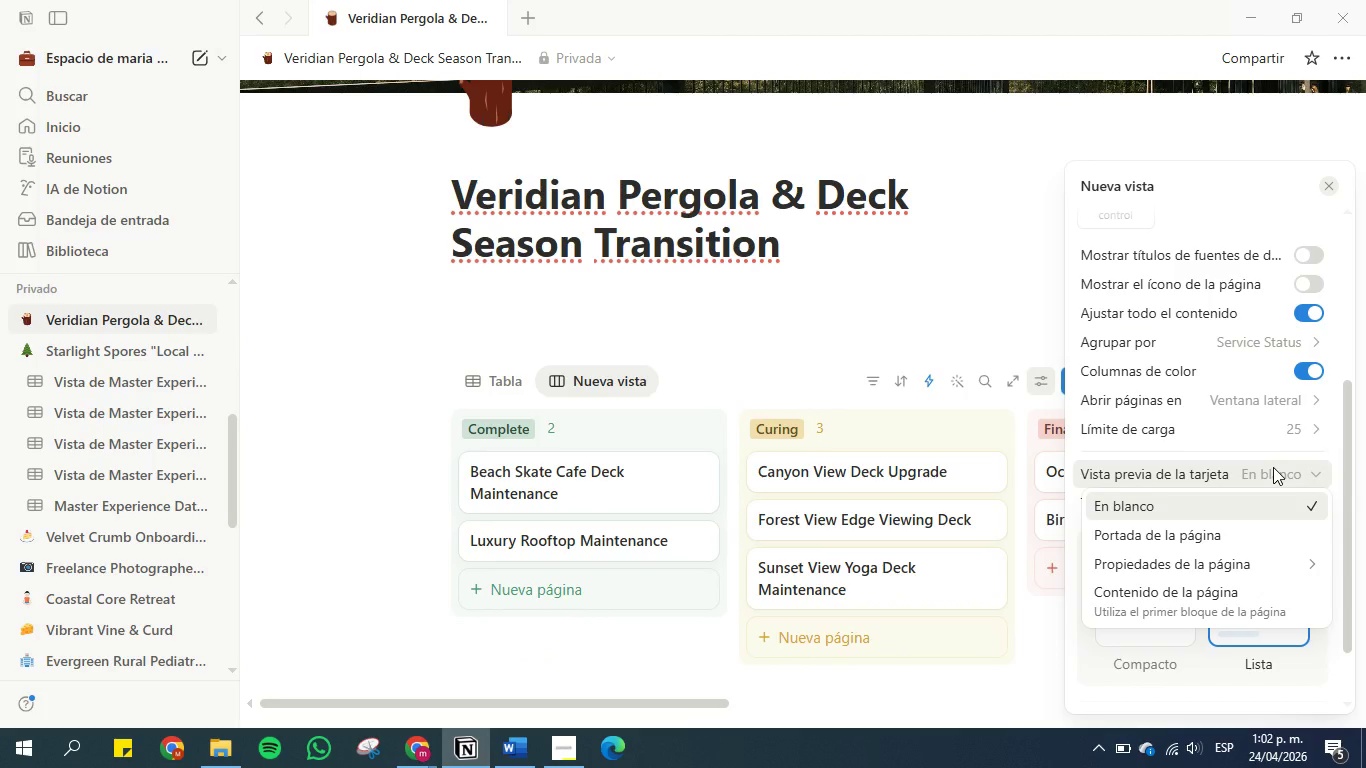 
left_click([1273, 467])
 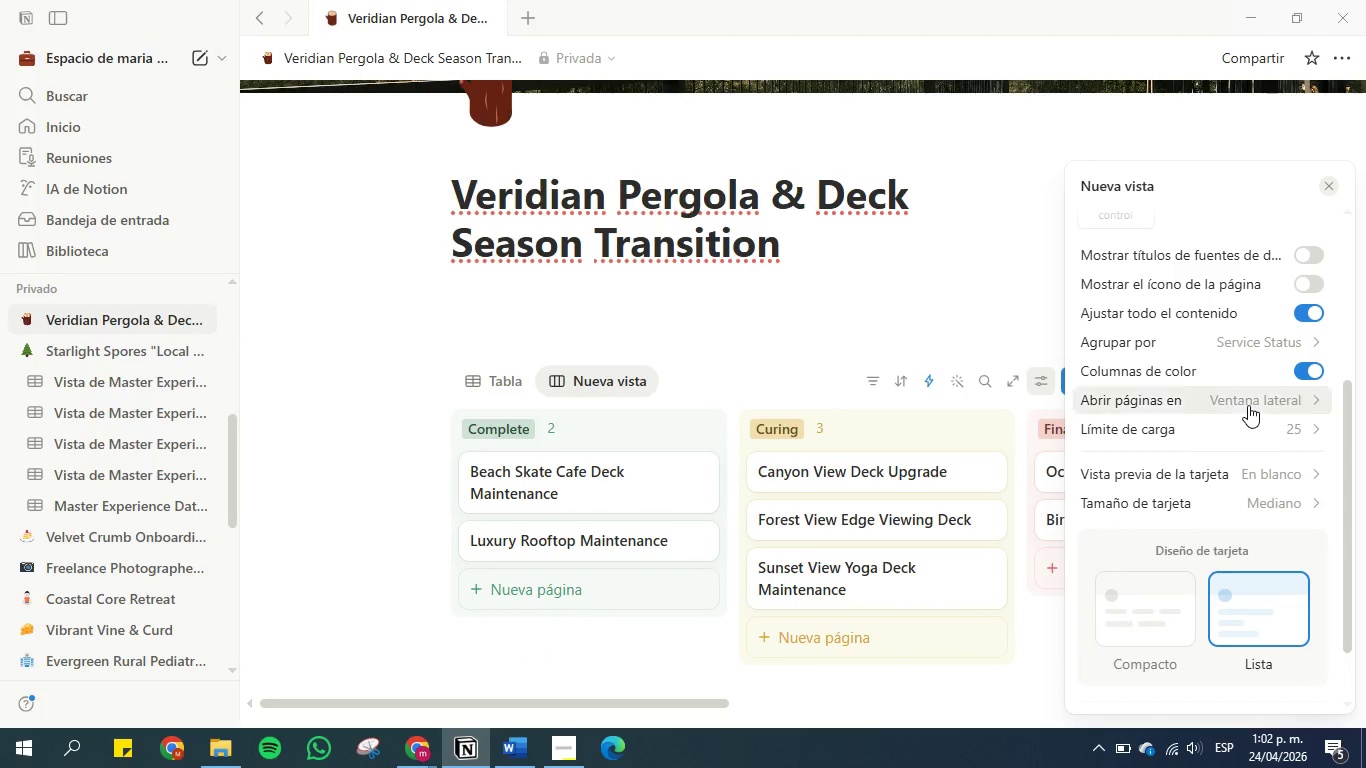 
scroll: coordinate [1248, 405], scroll_direction: up, amount: 2.0
 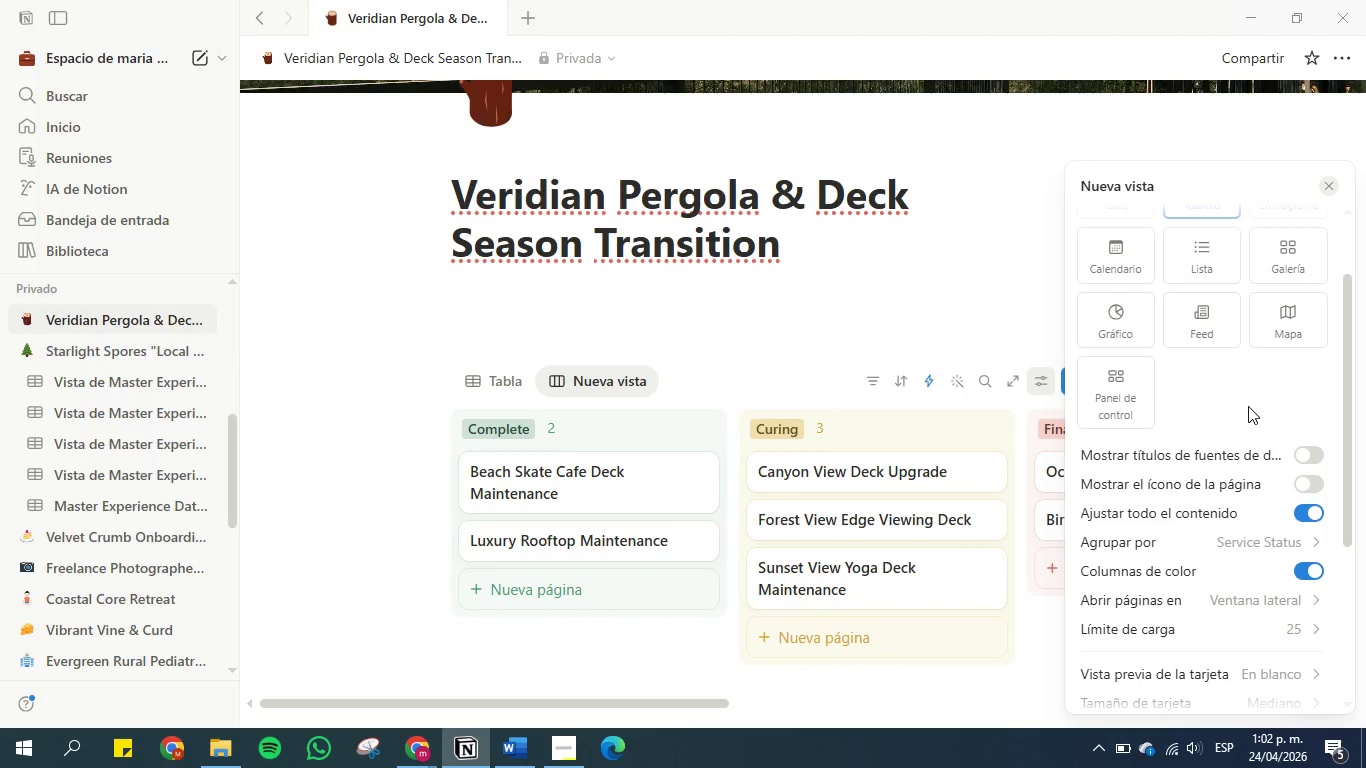 
scroll: coordinate [1248, 404], scroll_direction: down, amount: 2.0
 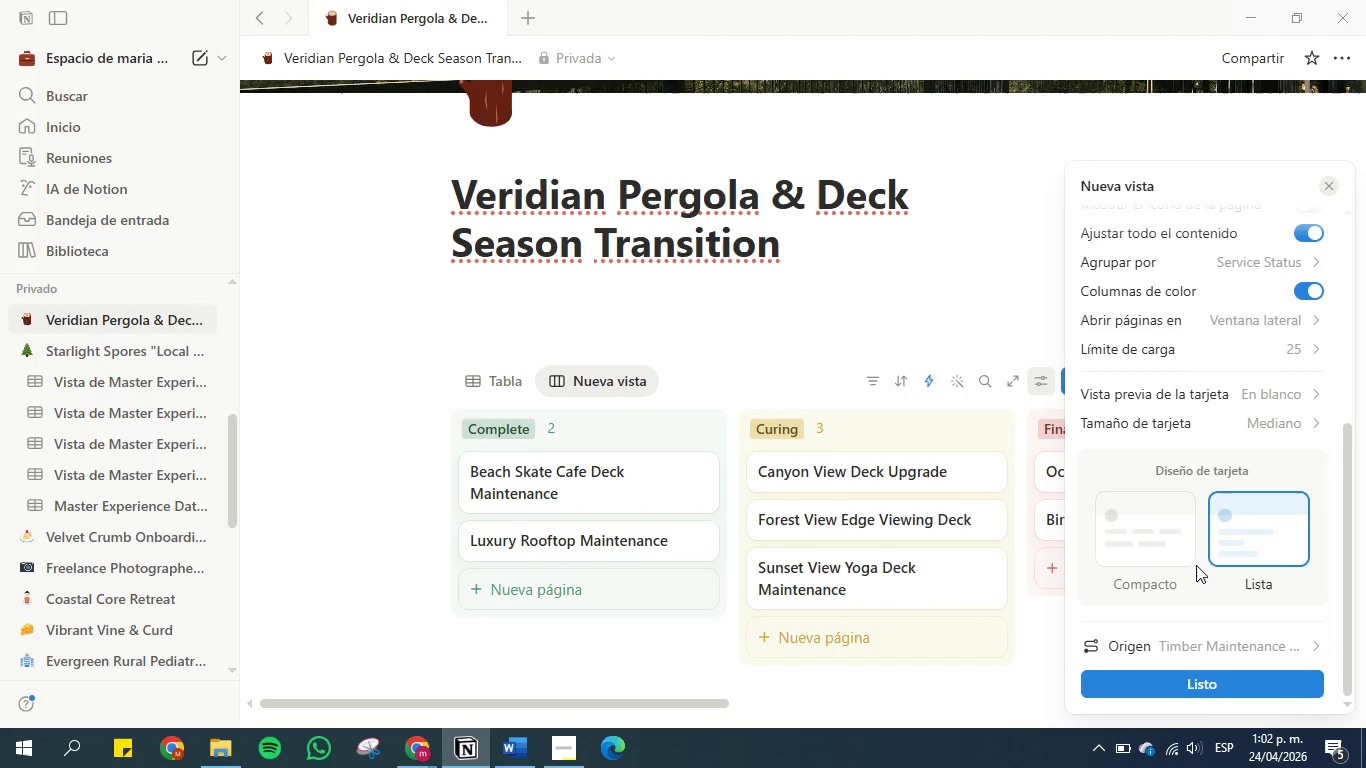 
left_click([1187, 692])
 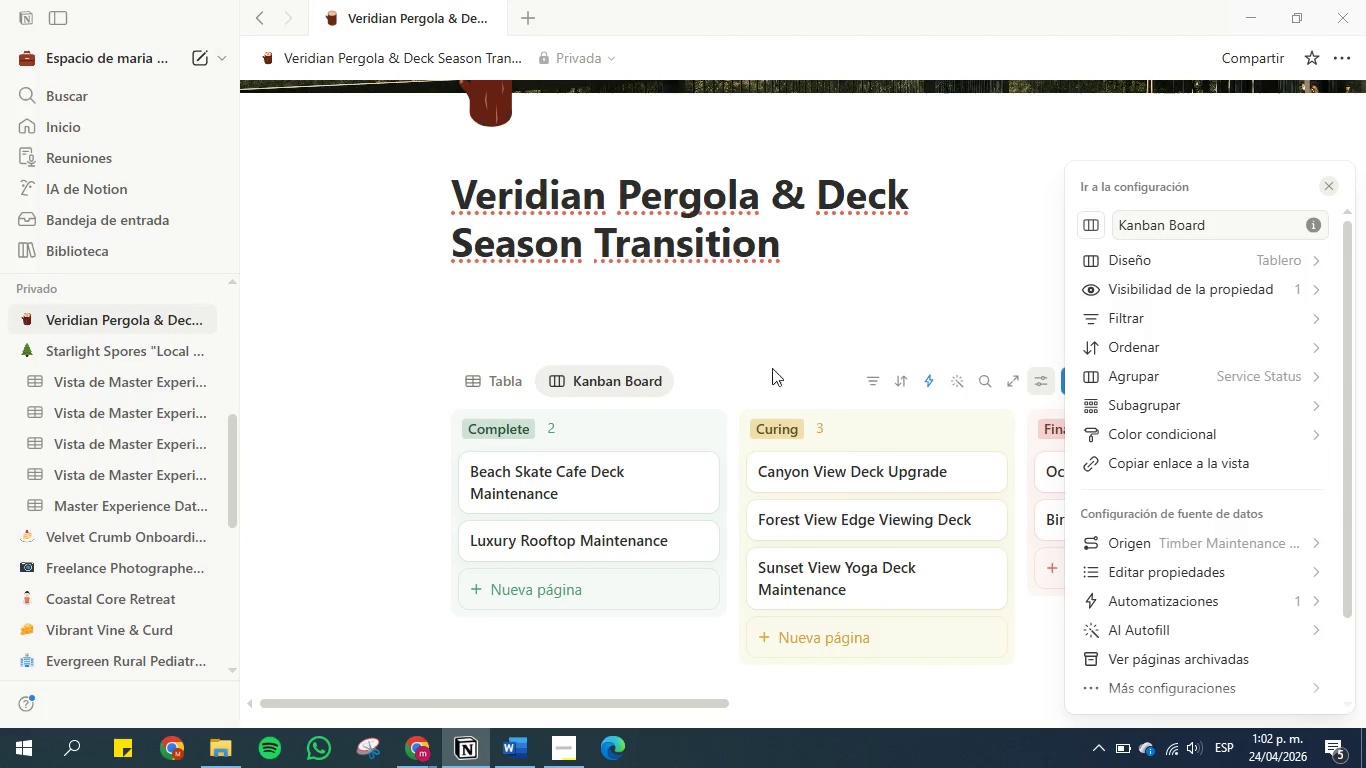 
left_click([710, 316])
 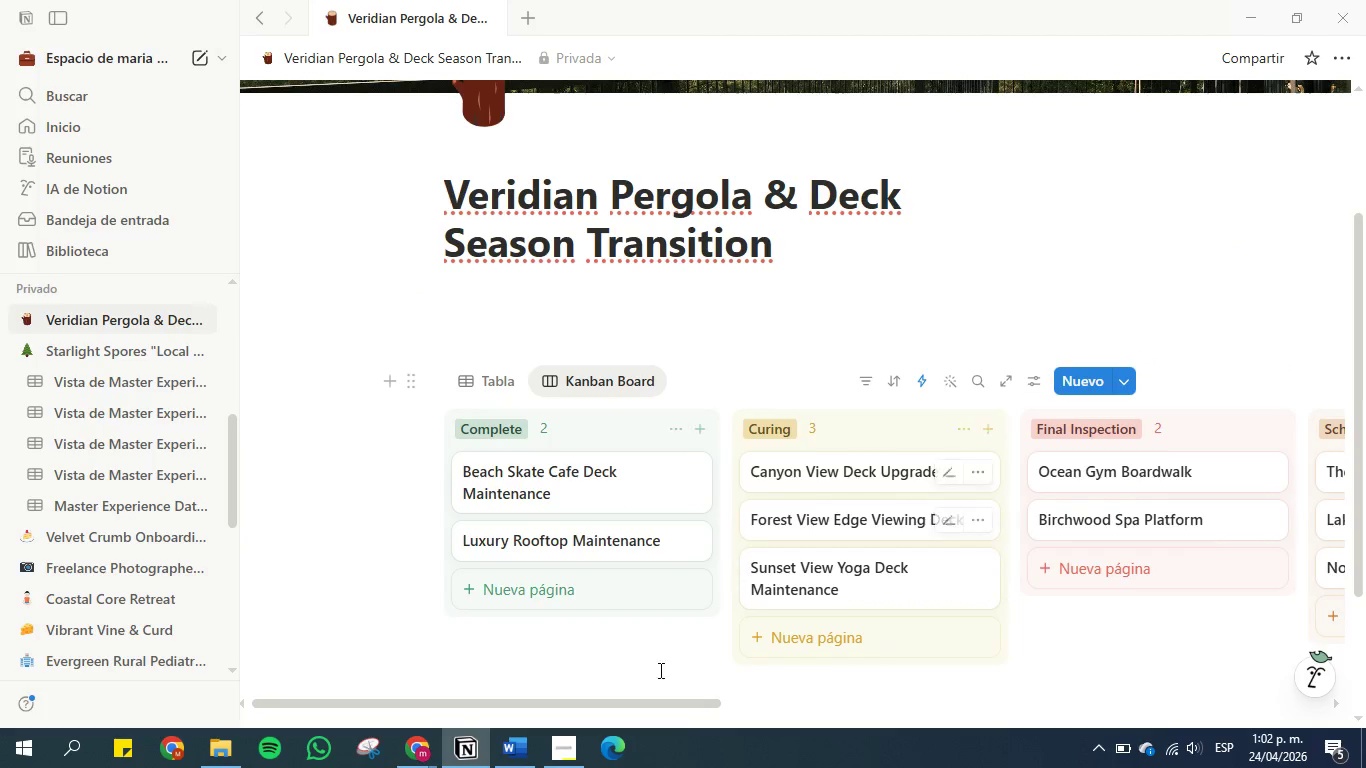 
left_click_drag(start_coordinate=[660, 701], to_coordinate=[1158, 687])
 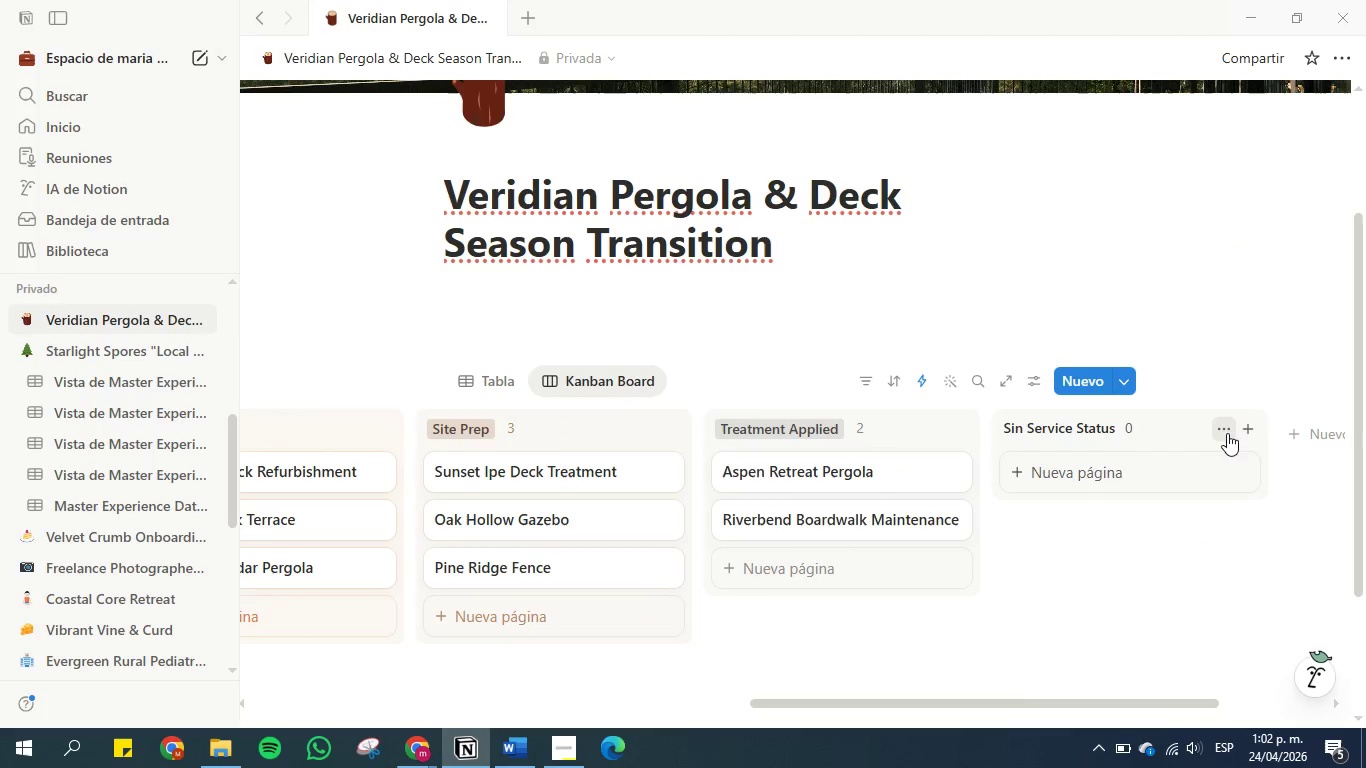 
left_click([1221, 429])
 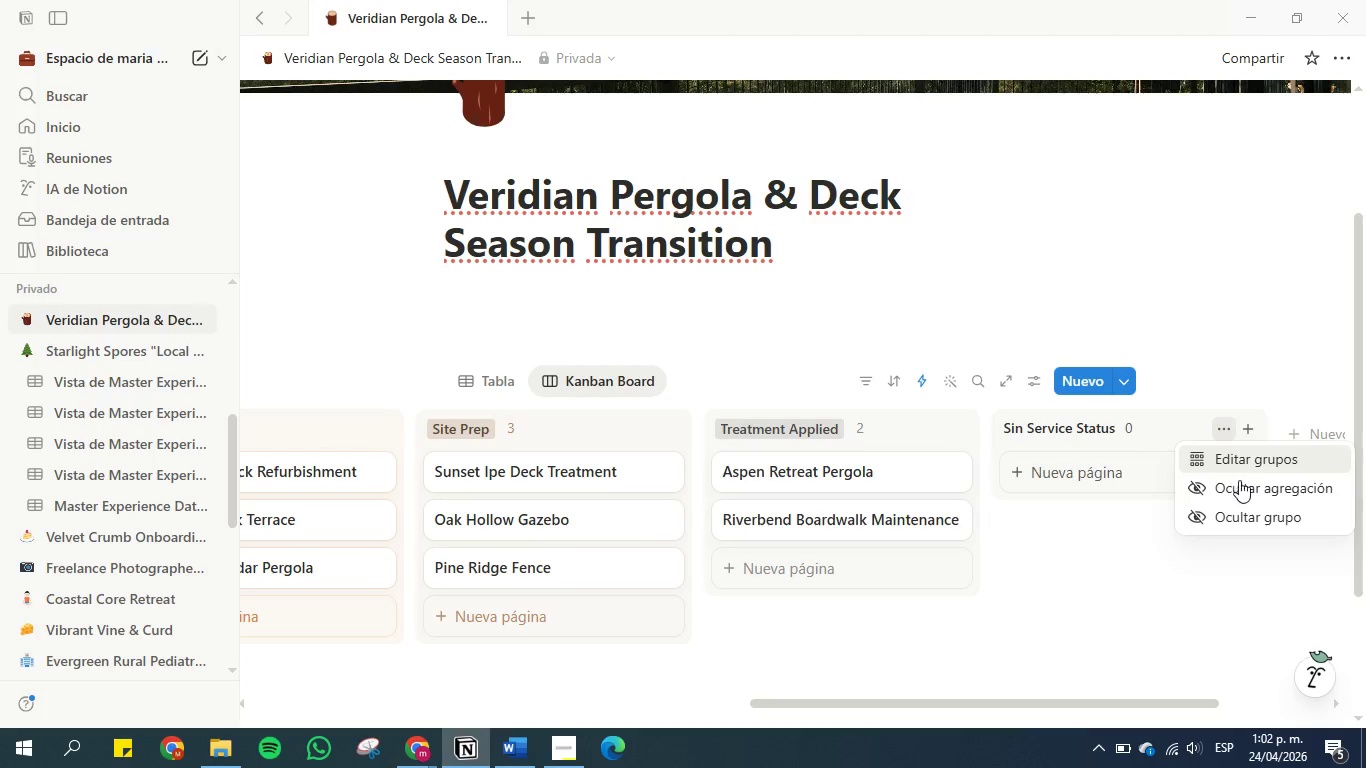 
left_click([1252, 523])
 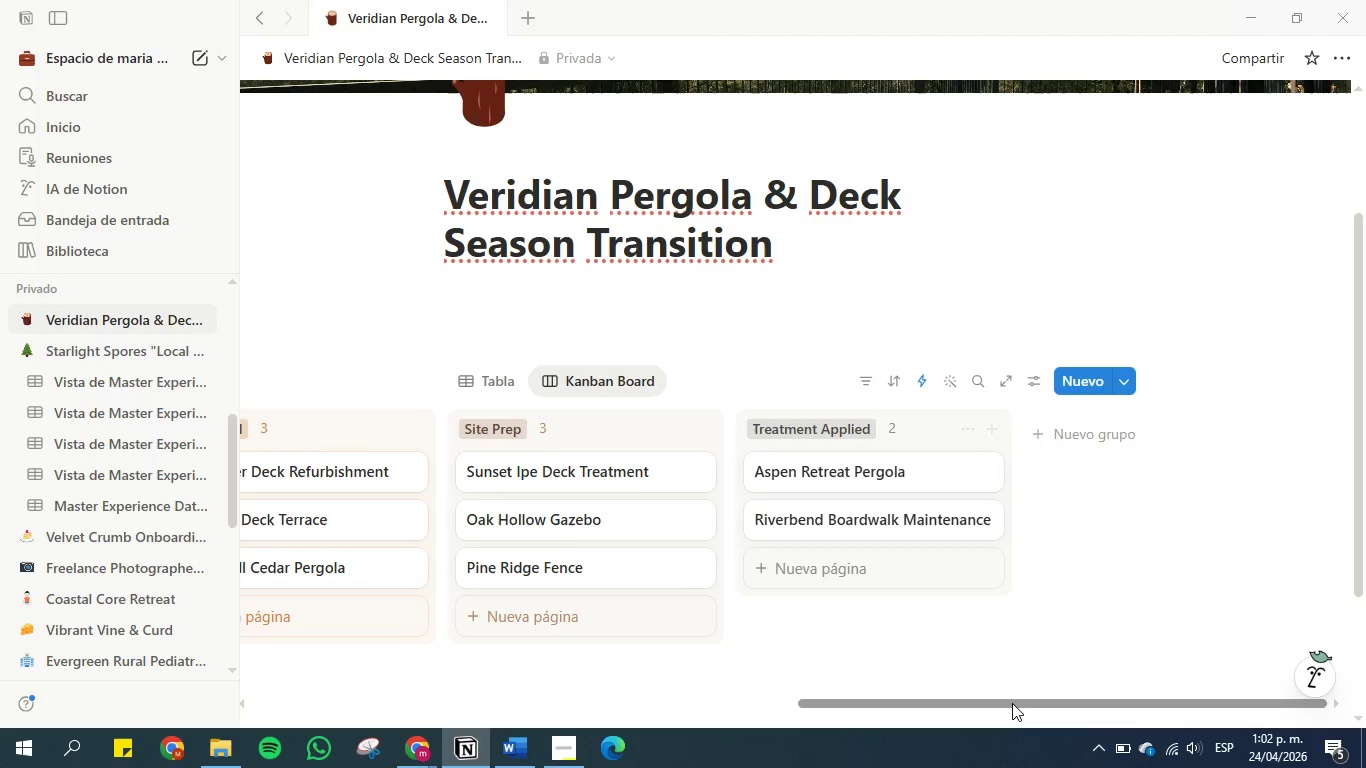 
left_click_drag(start_coordinate=[1012, 704], to_coordinate=[422, 668])
 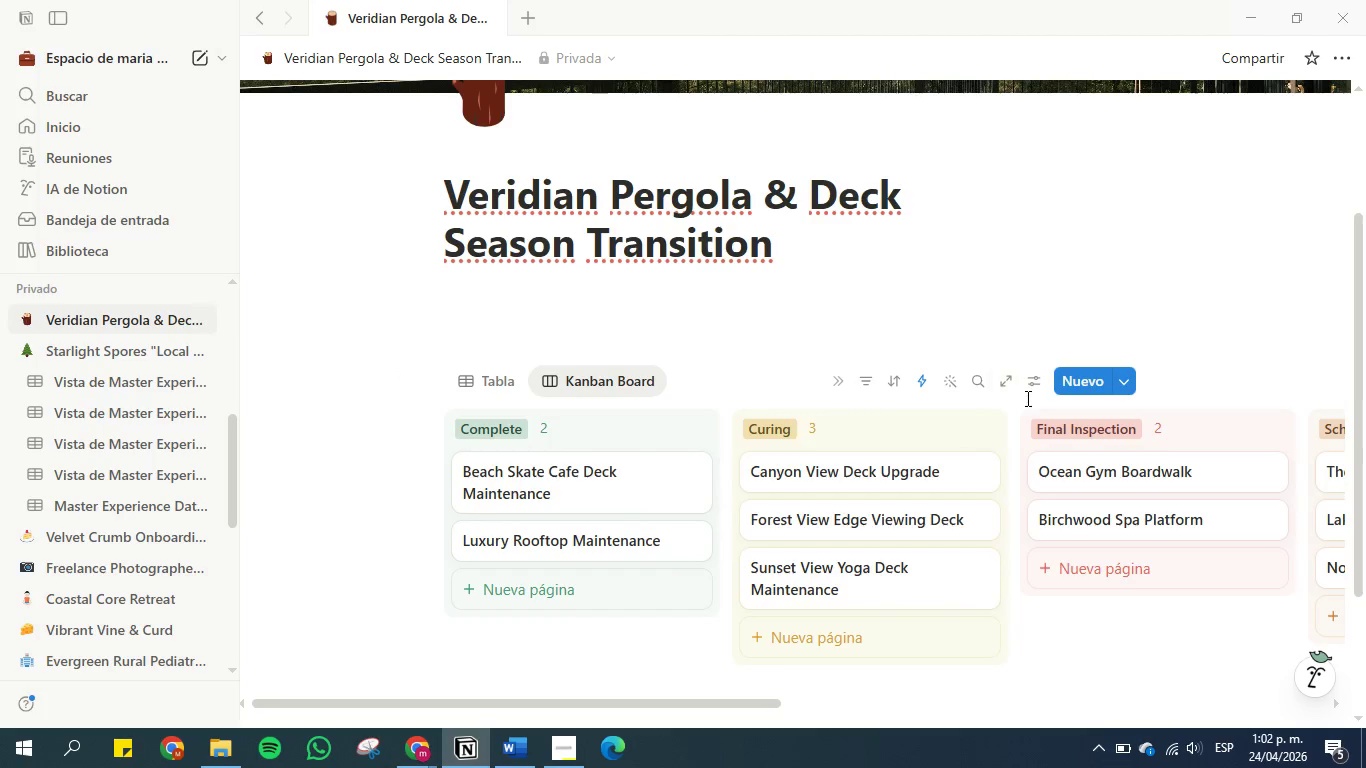 
left_click([1036, 382])
 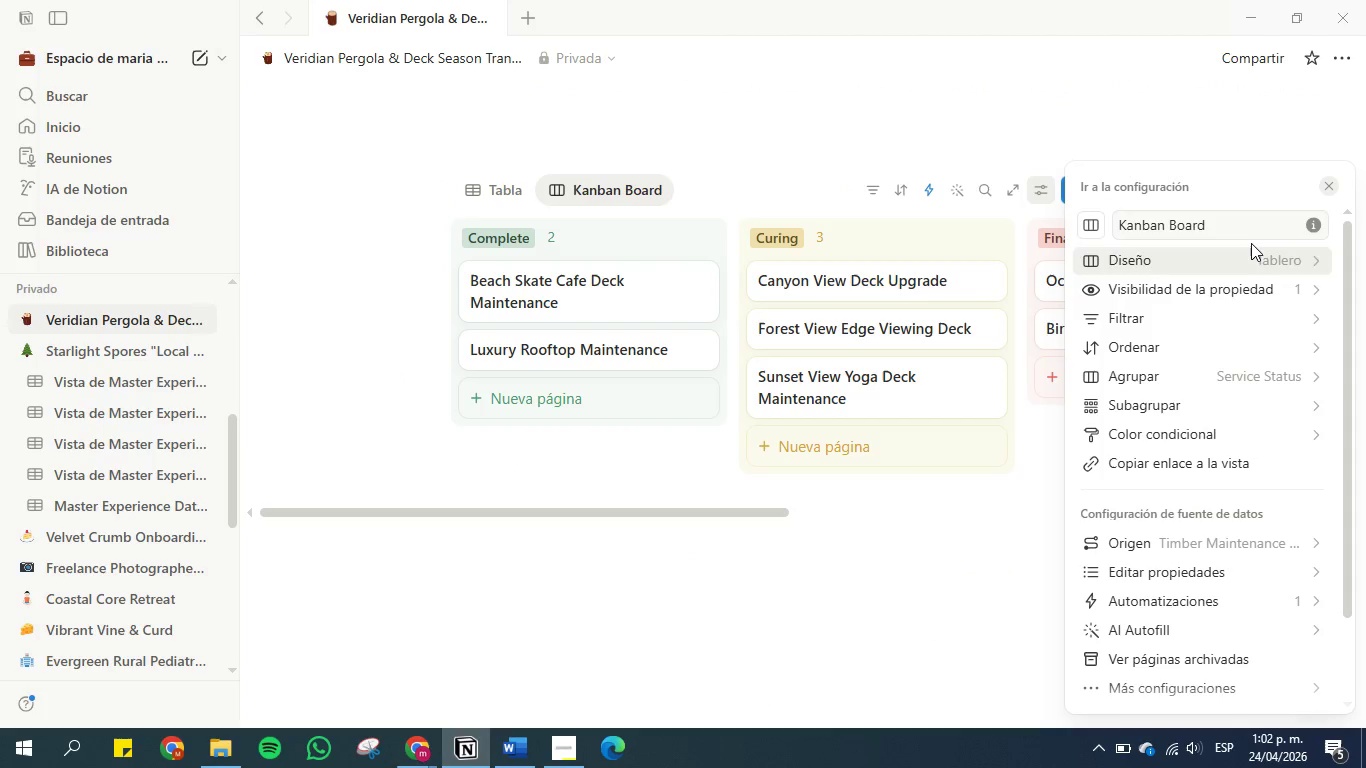 
left_click([1254, 256])
 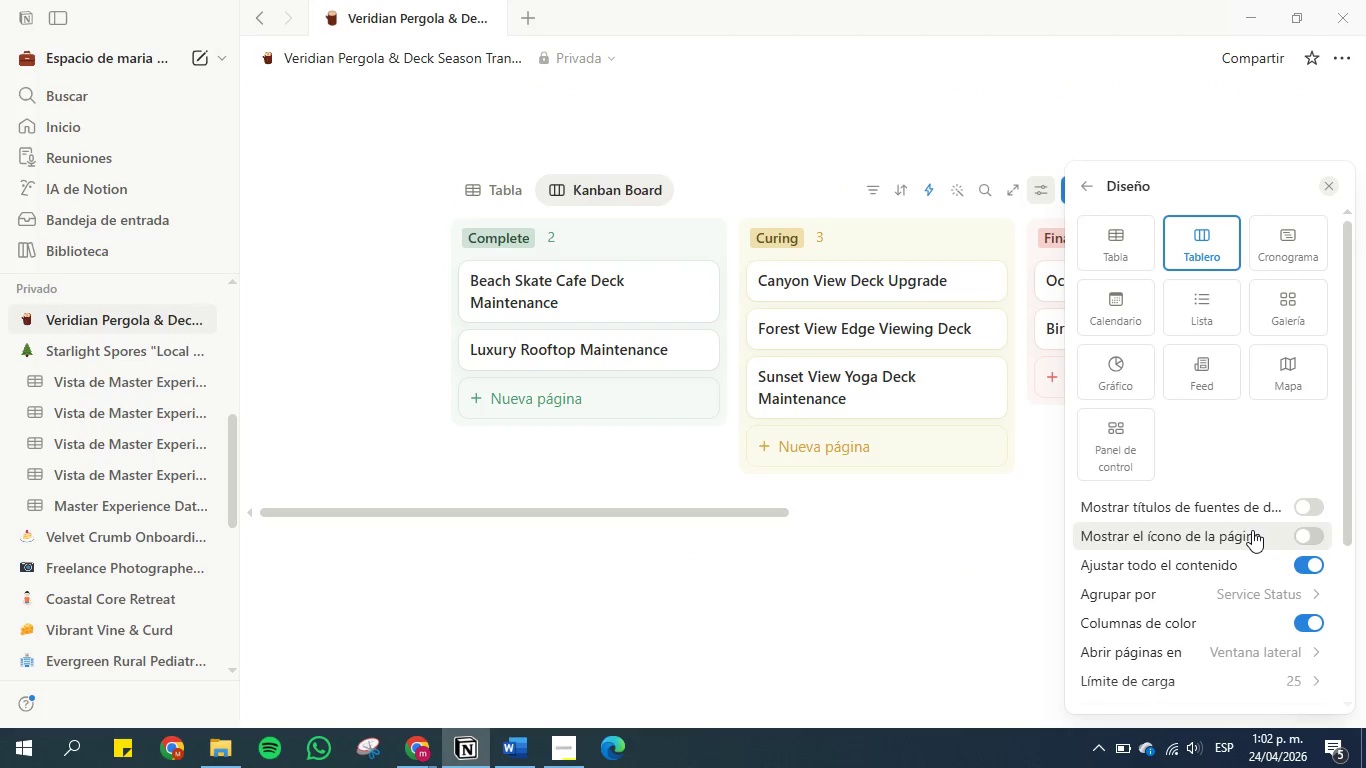 
scroll: coordinate [1252, 542], scroll_direction: down, amount: 2.0
 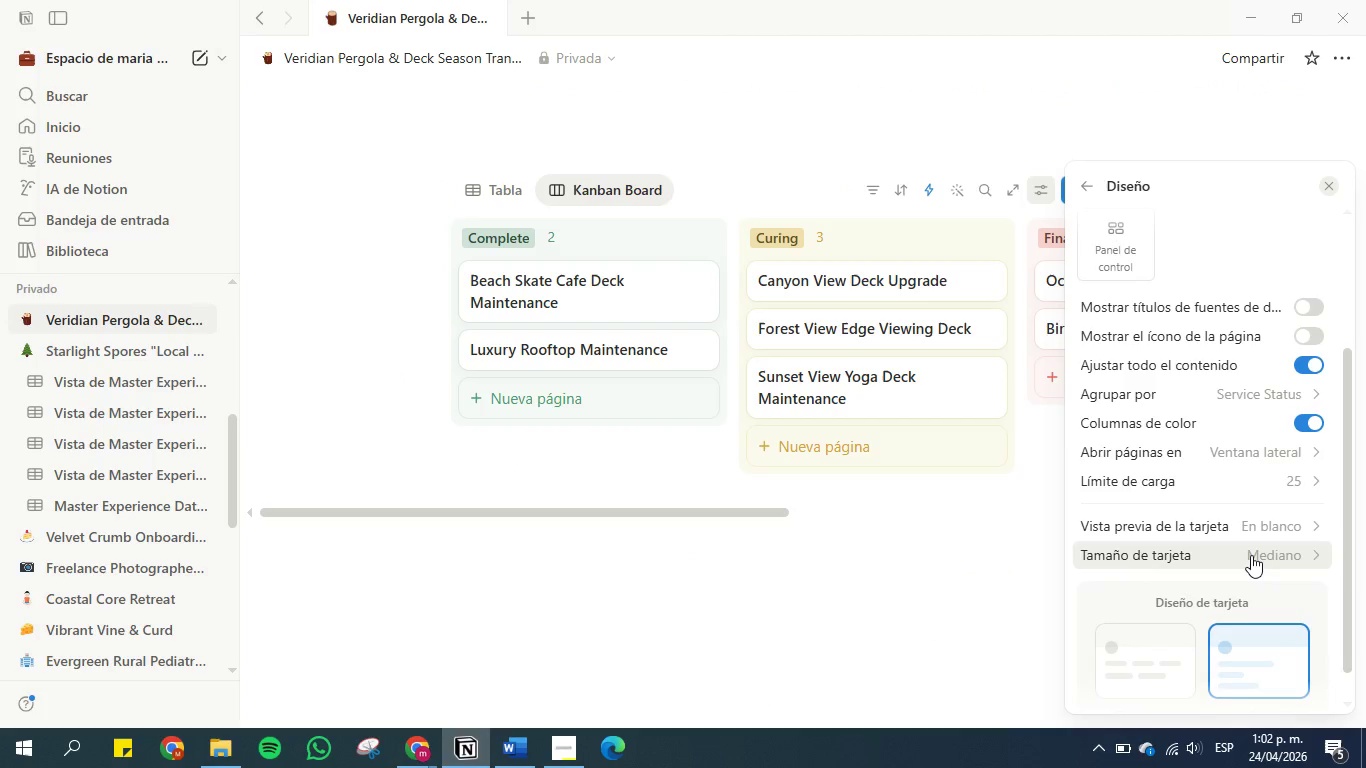 
left_click([1251, 555])
 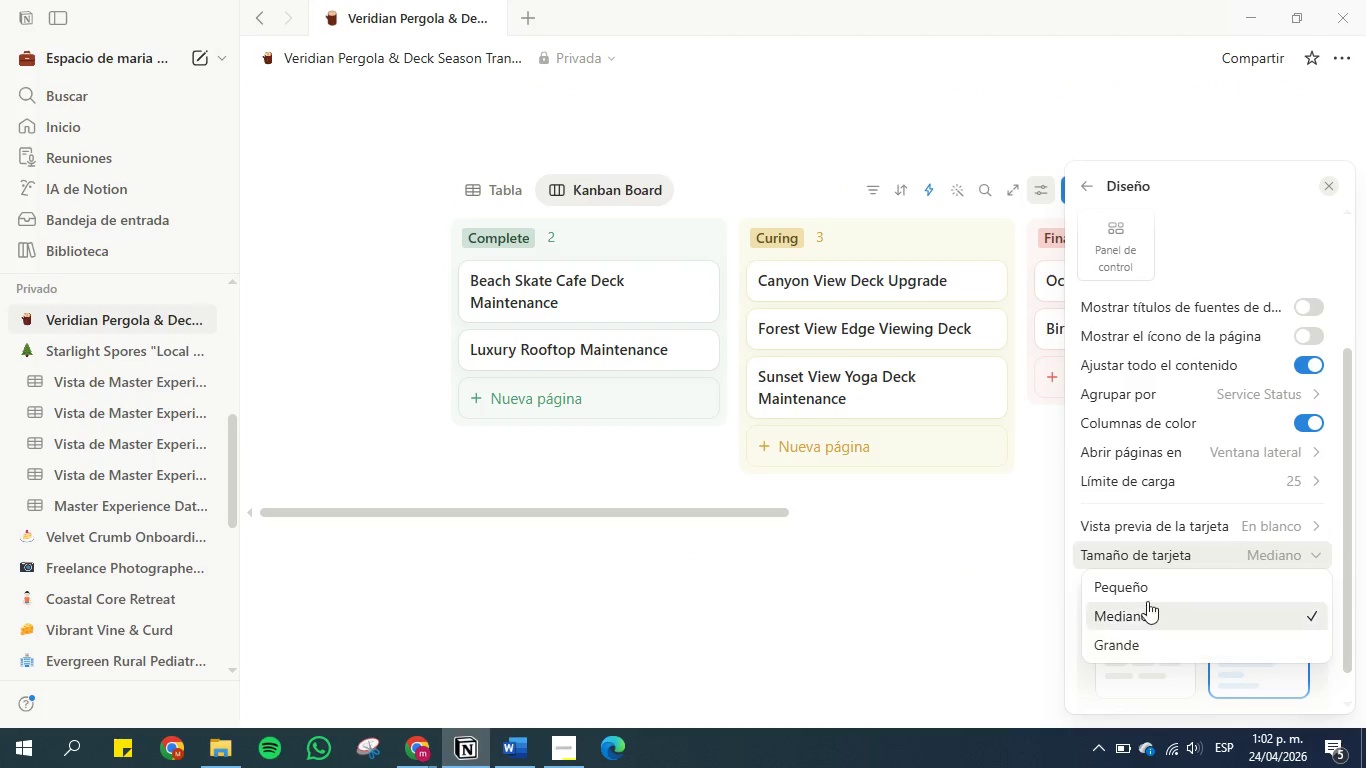 
left_click([1150, 591])
 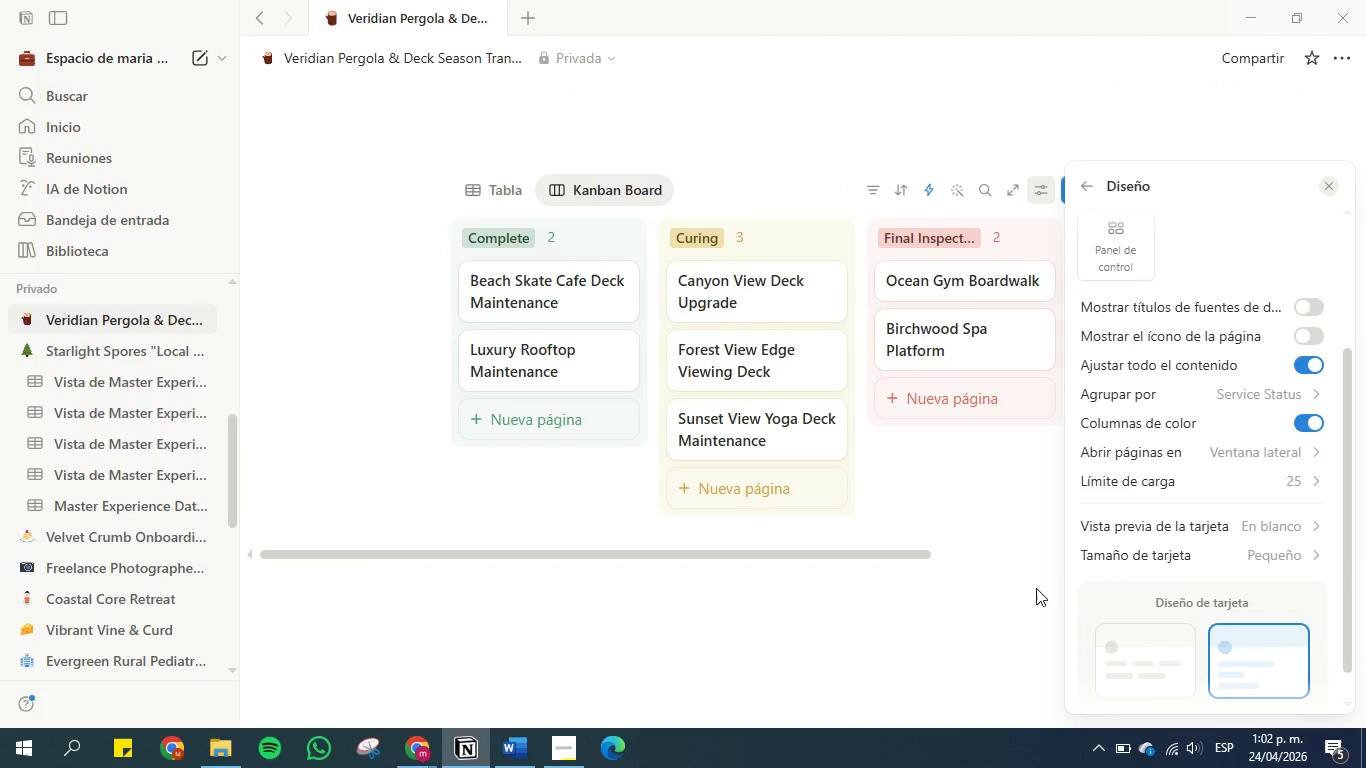 
left_click([1036, 588])
 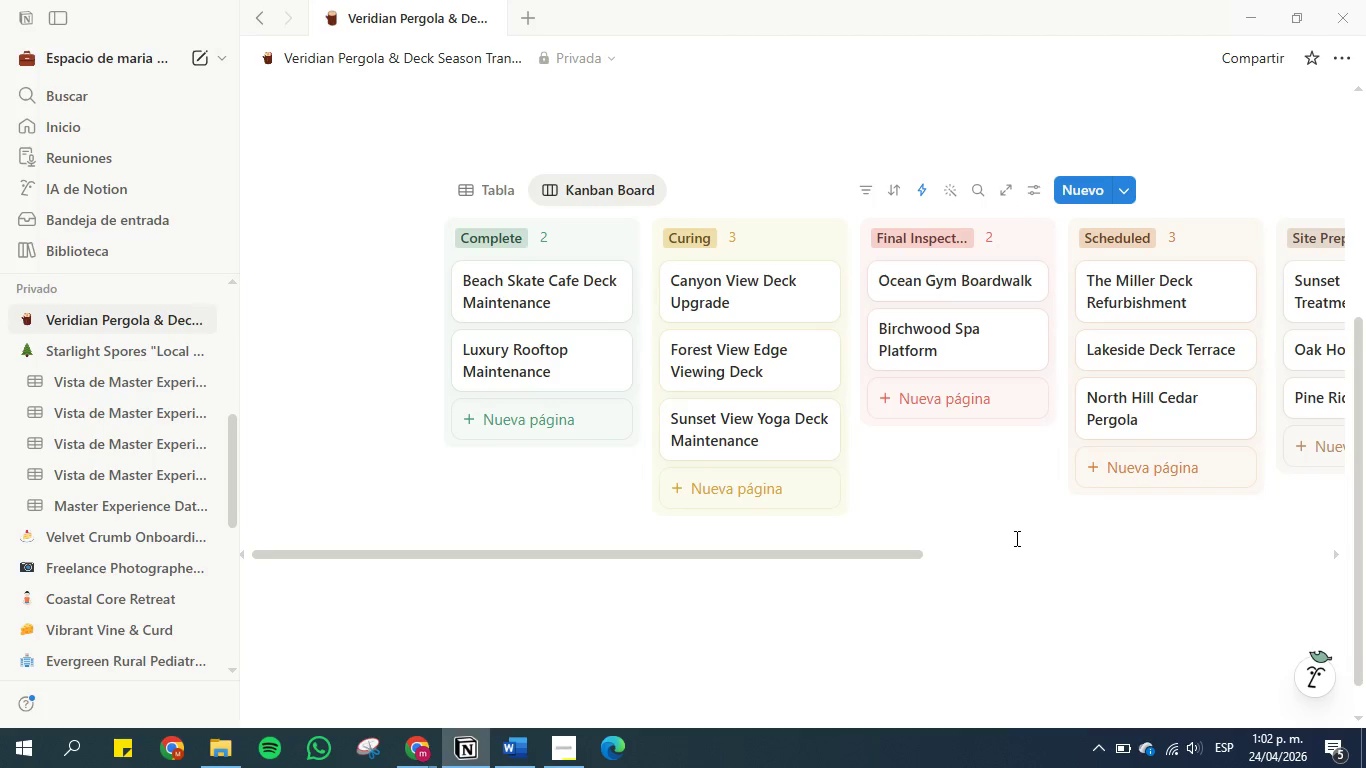 
scroll: coordinate [717, 363], scroll_direction: up, amount: 2.0
 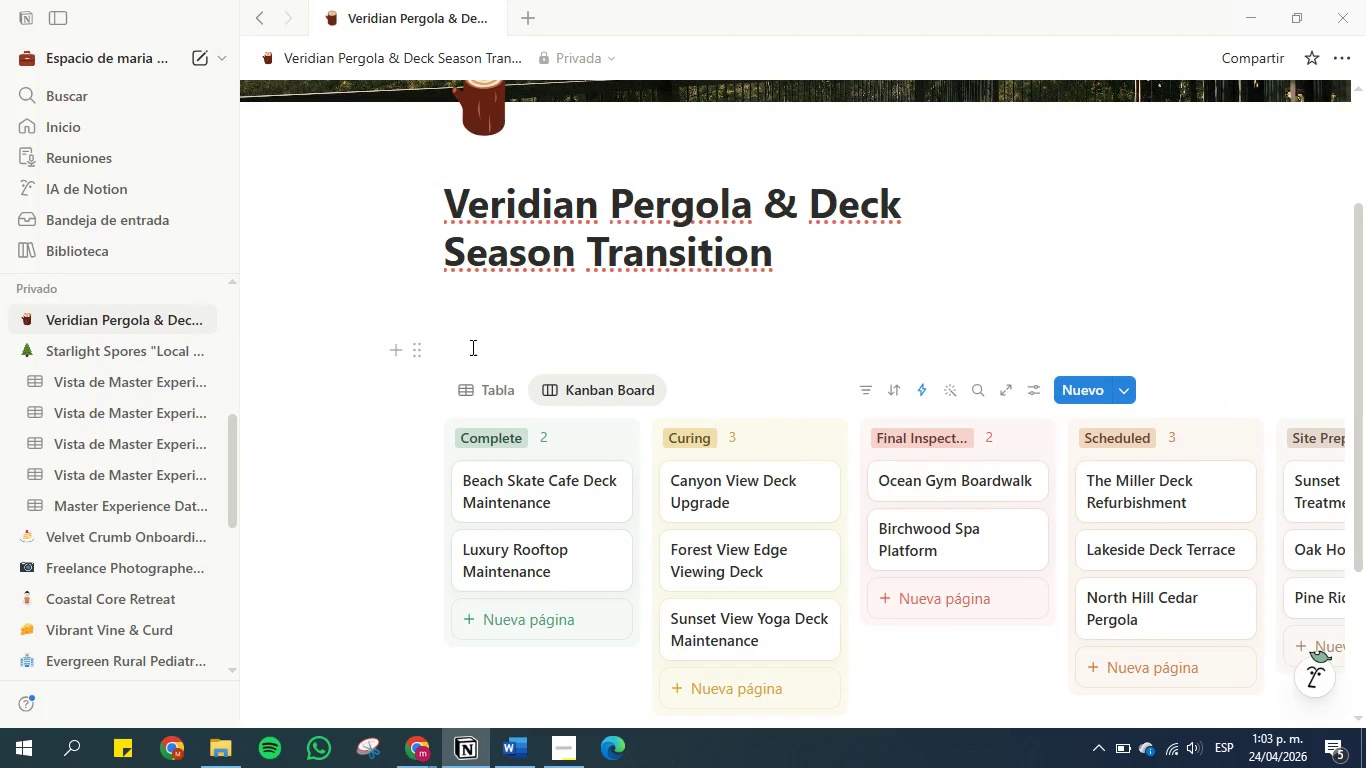 
left_click([480, 387])
 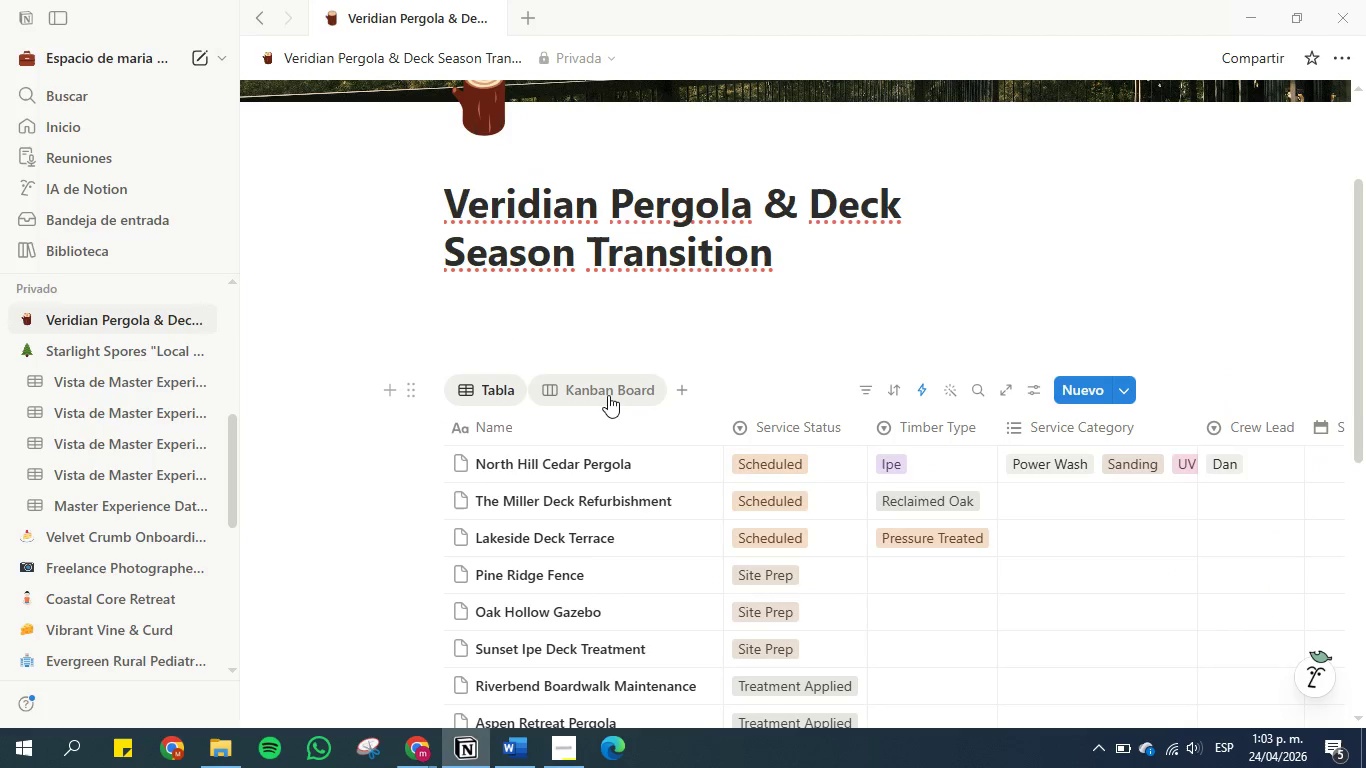 
left_click([608, 395])
 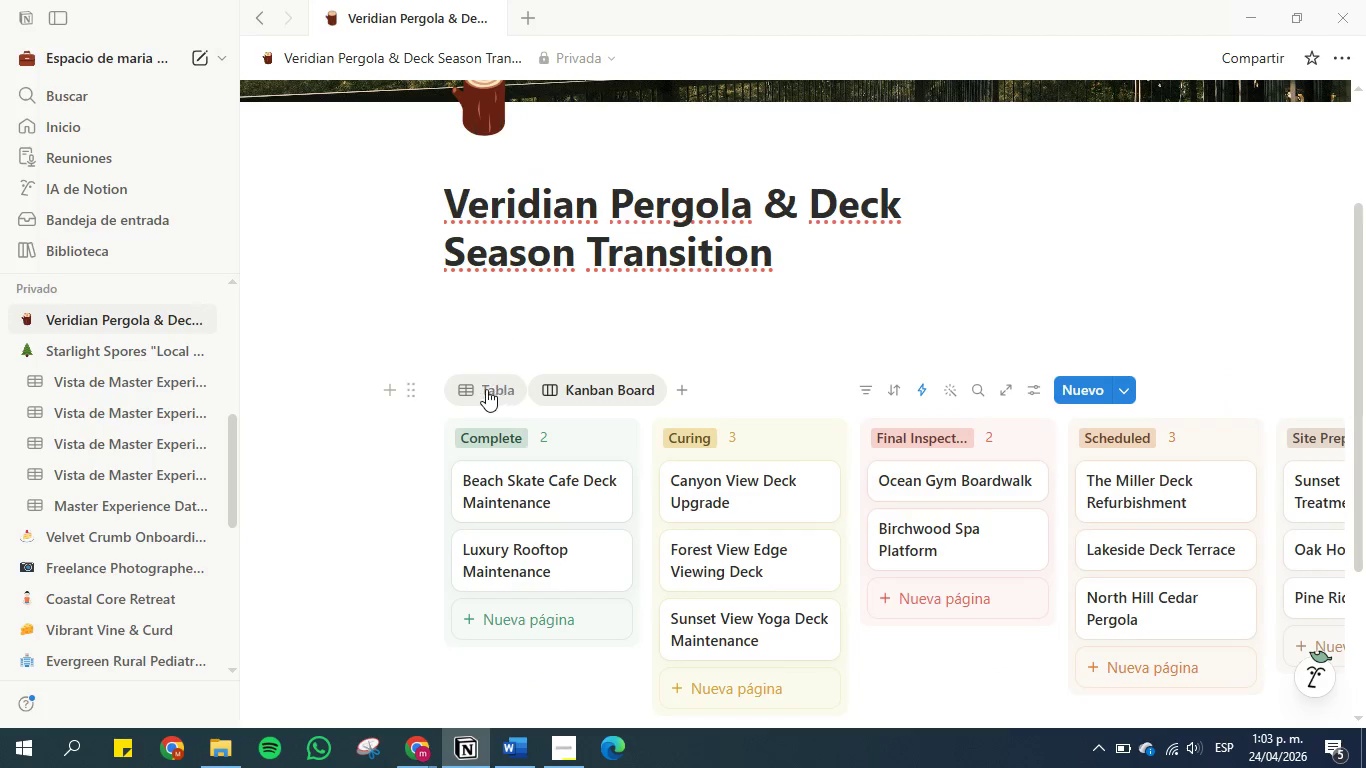 
left_click([486, 389])
 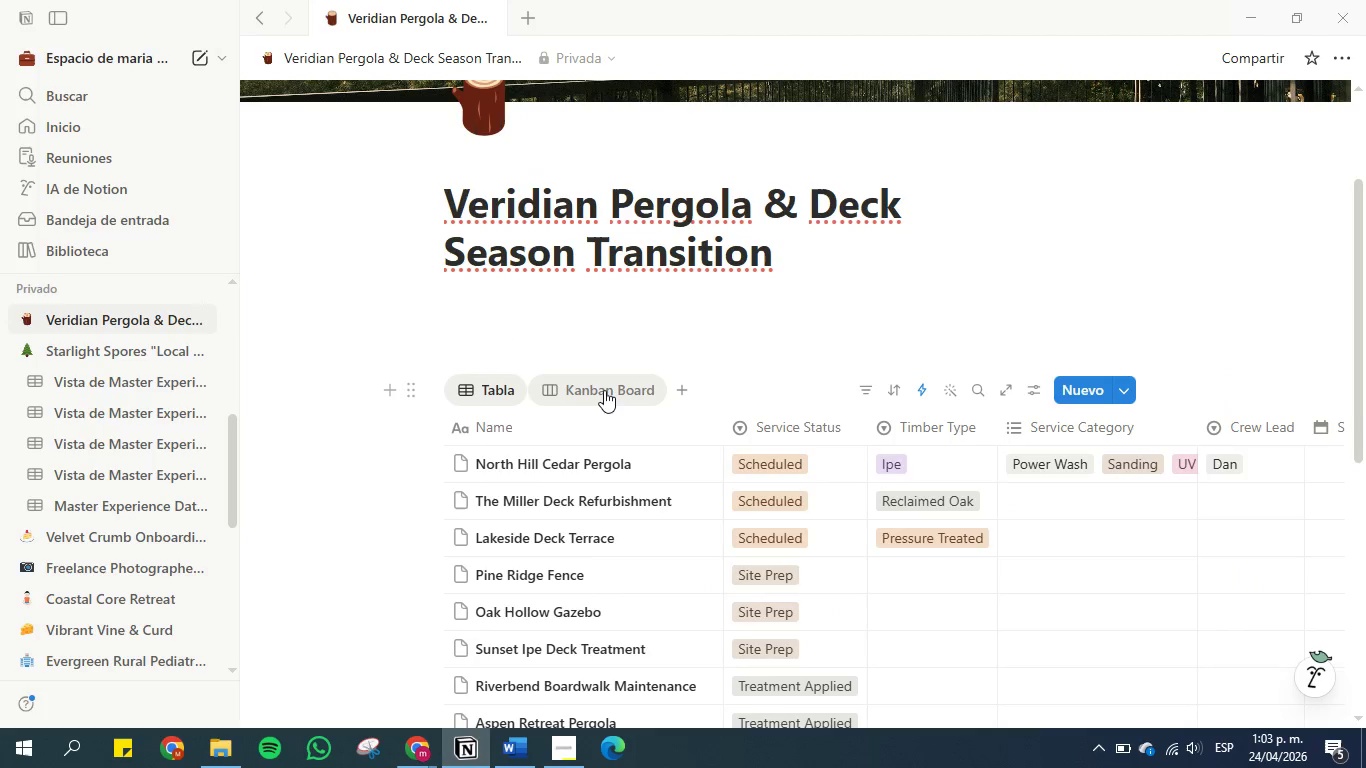 
left_click([607, 390])
 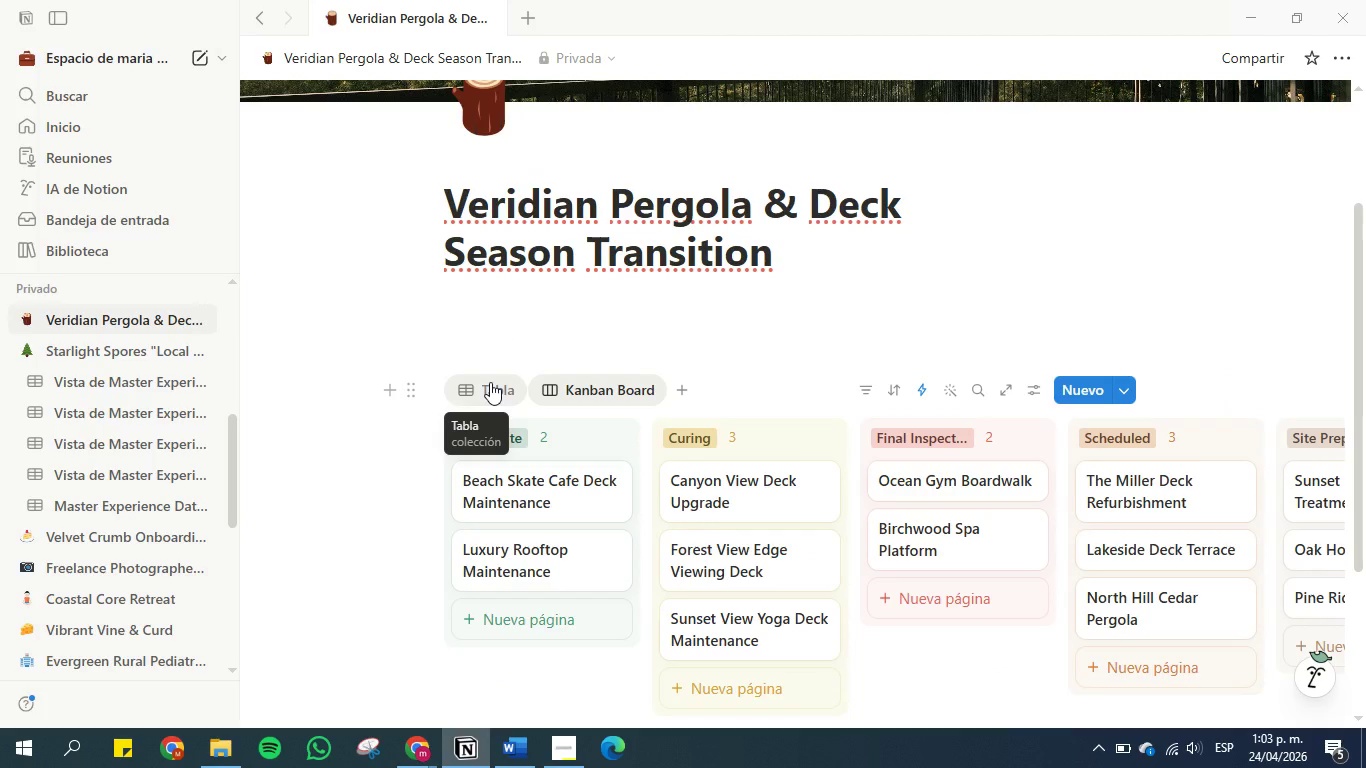 
left_click([490, 382])
 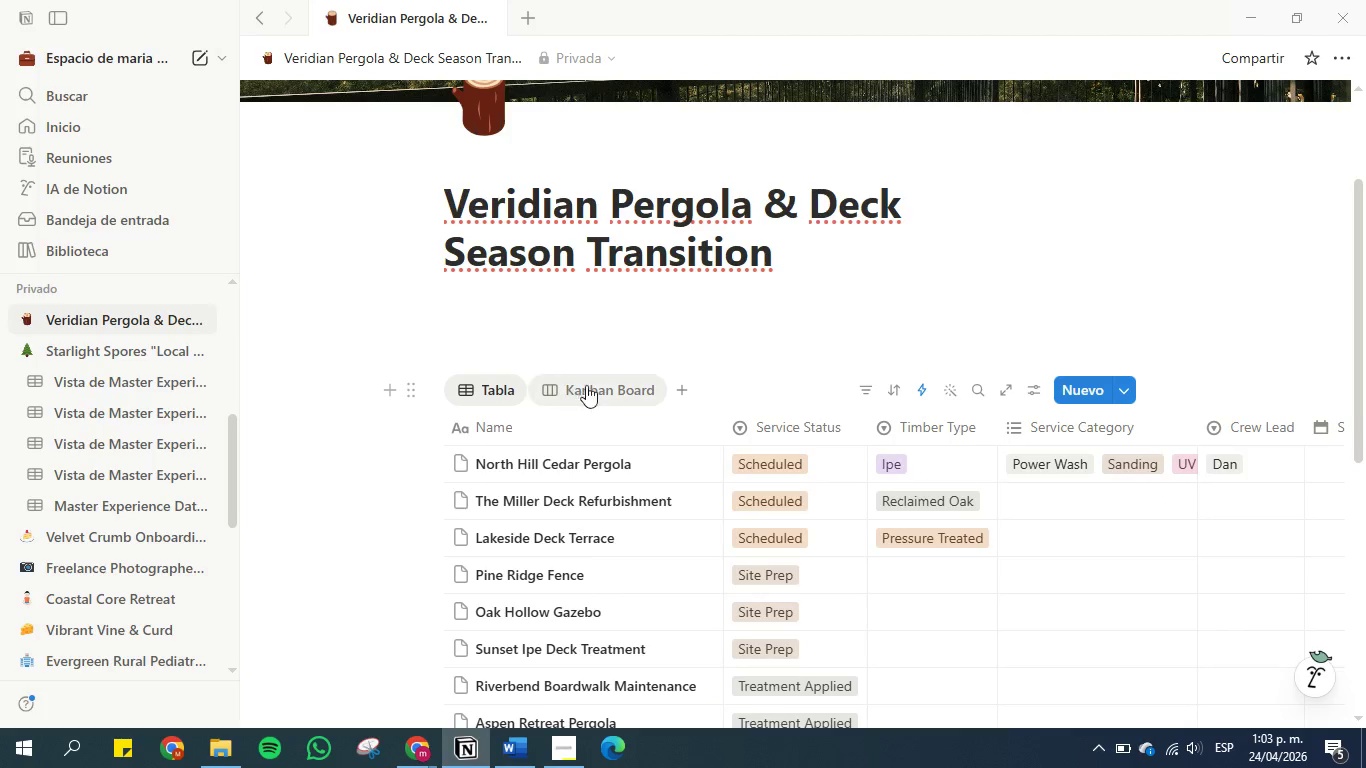 
left_click([596, 382])
 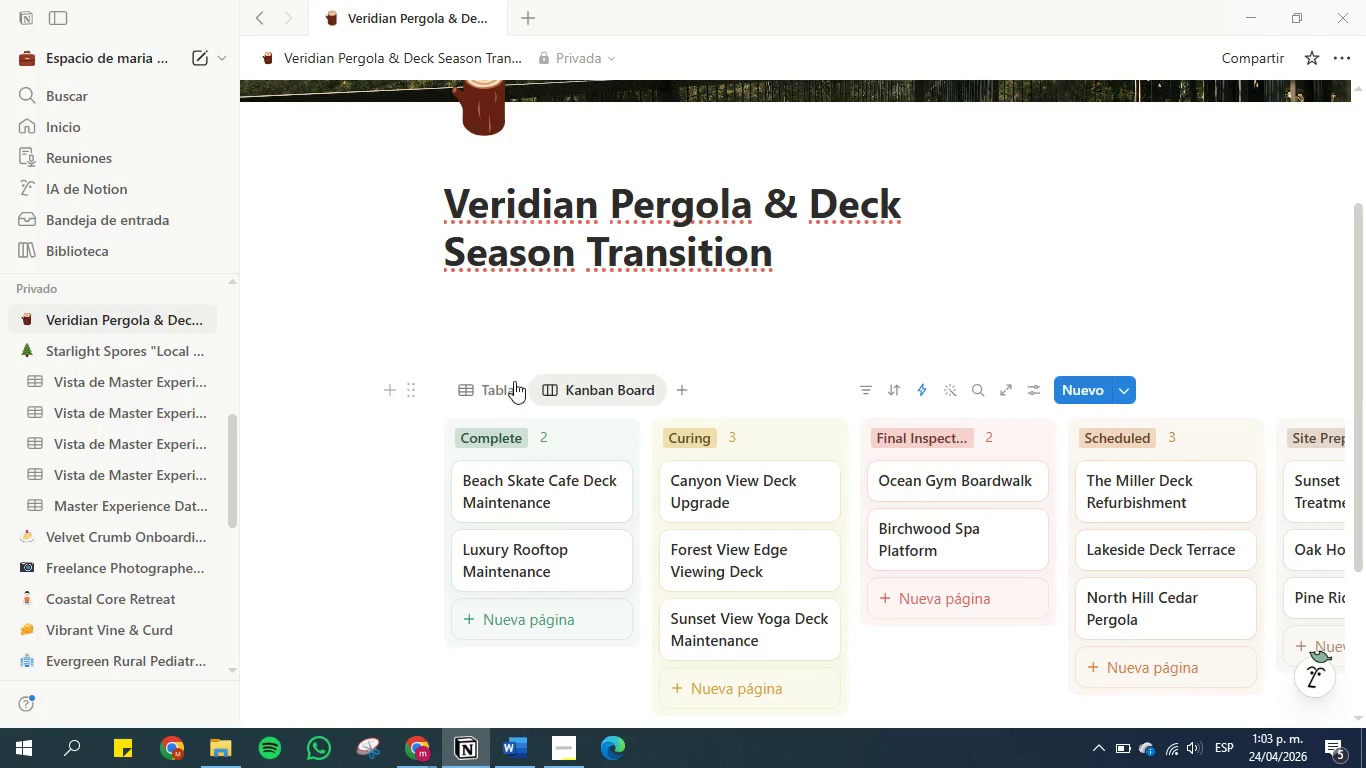 
left_click([483, 381])
 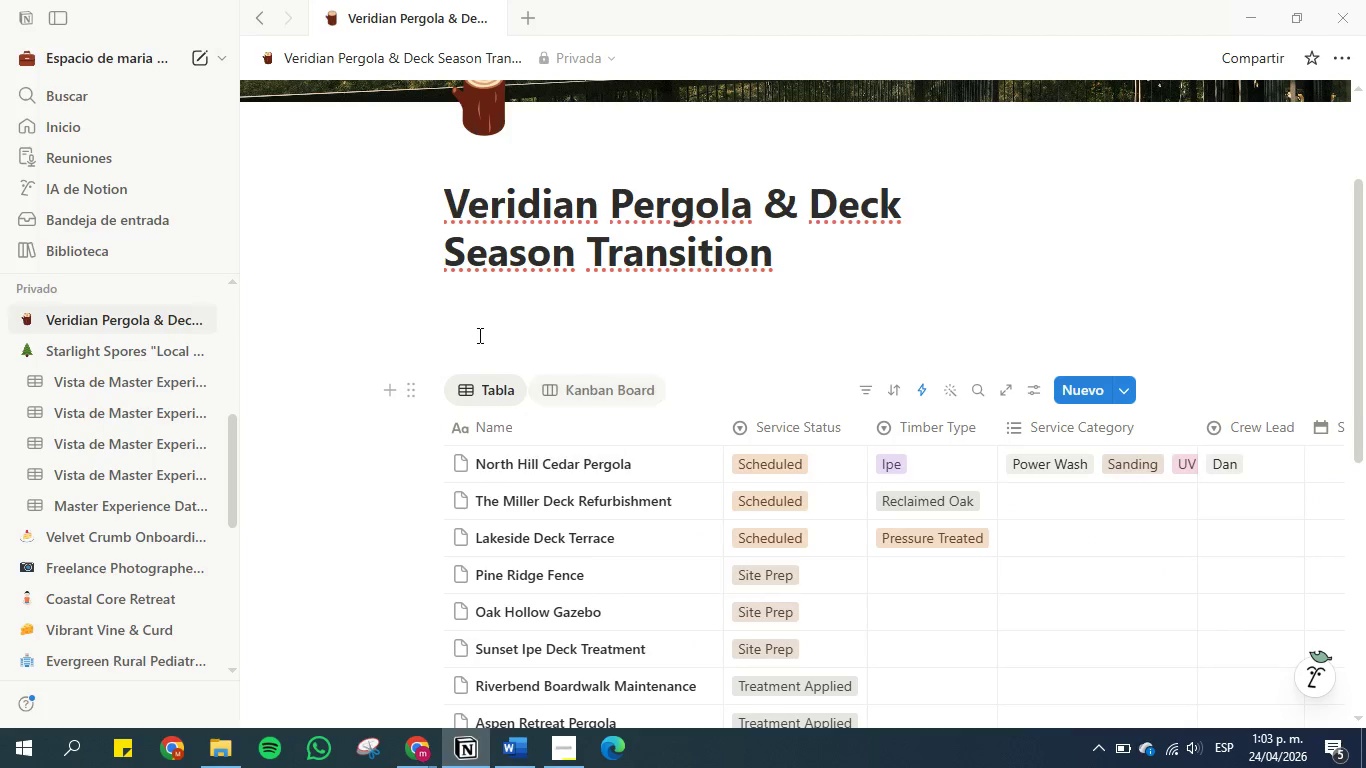 
left_click([478, 335])
 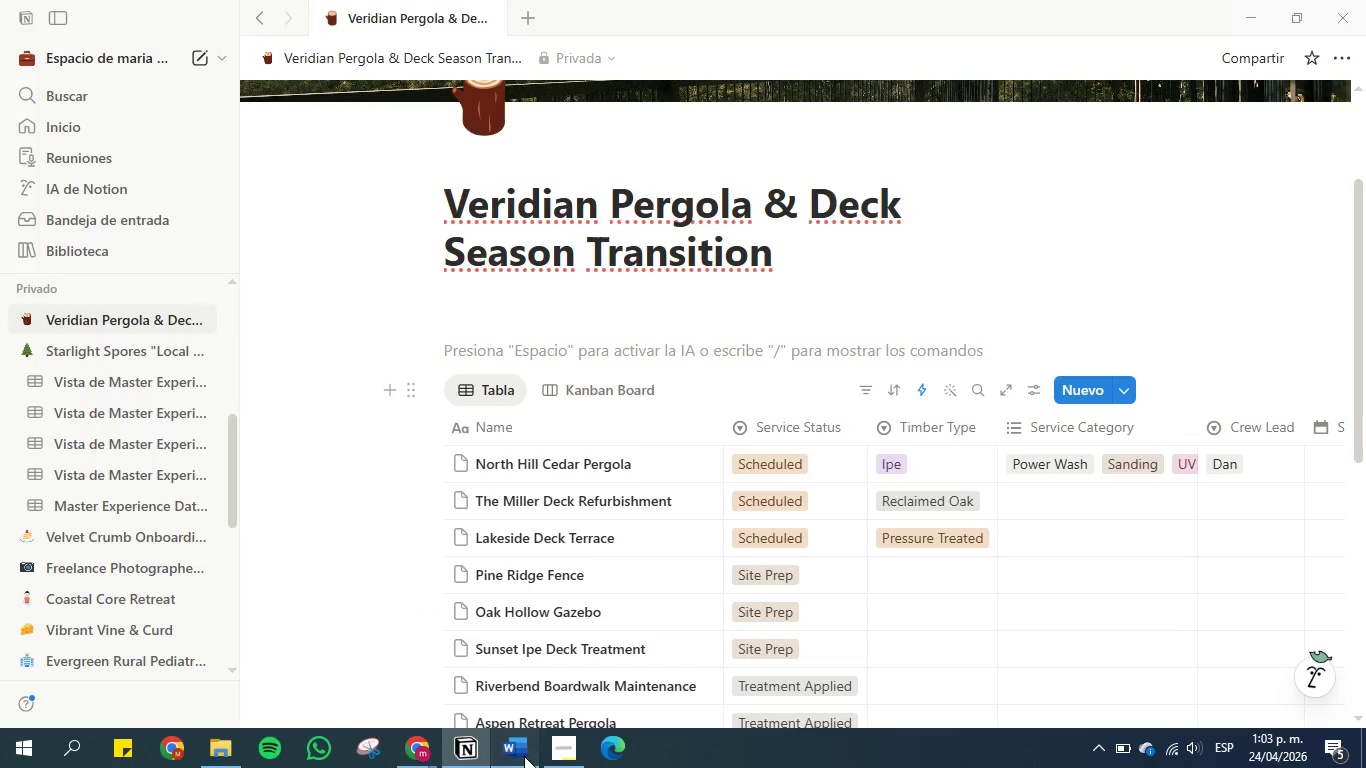 
wait(5.67)
 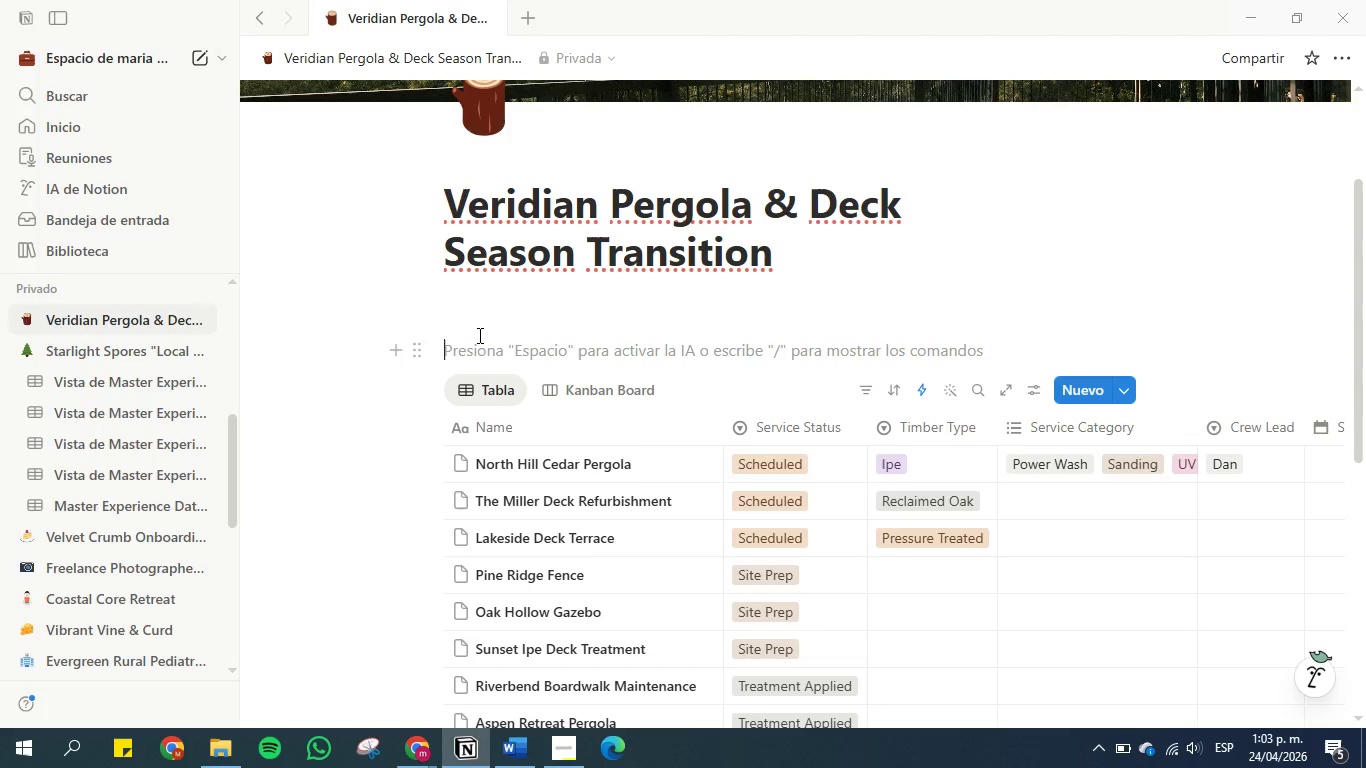 
scroll: coordinate [495, 353], scroll_direction: up, amount: 2.0
 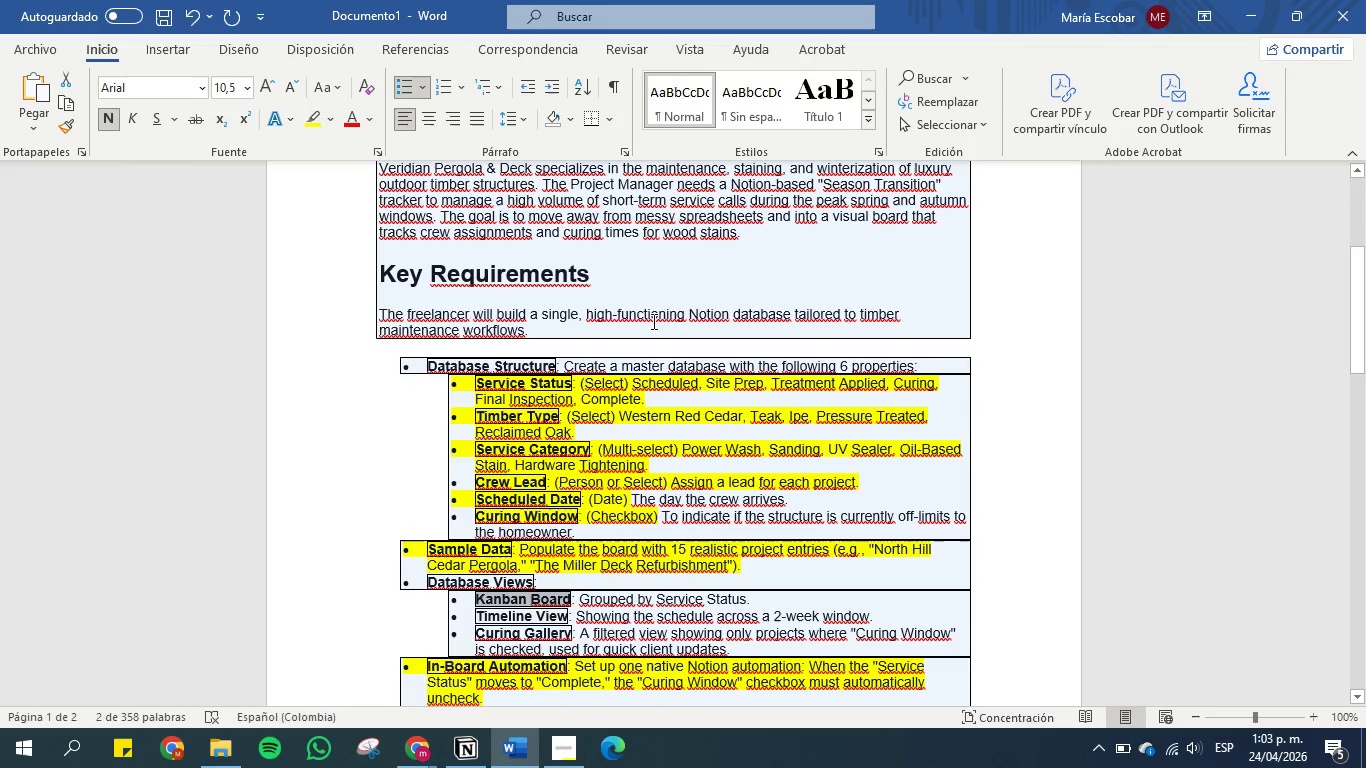 
wait(8.38)
 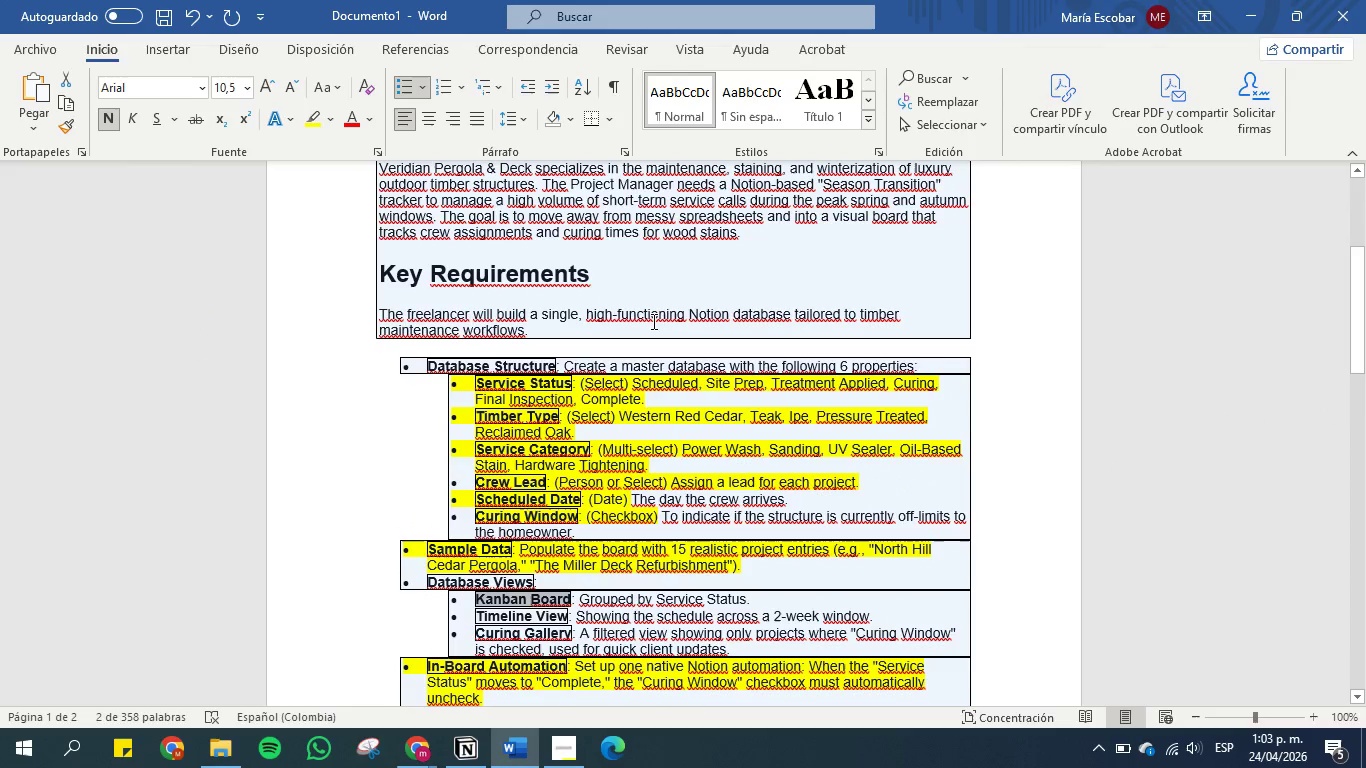 
left_click_drag(start_coordinate=[858, 312], to_coordinate=[456, 337])
 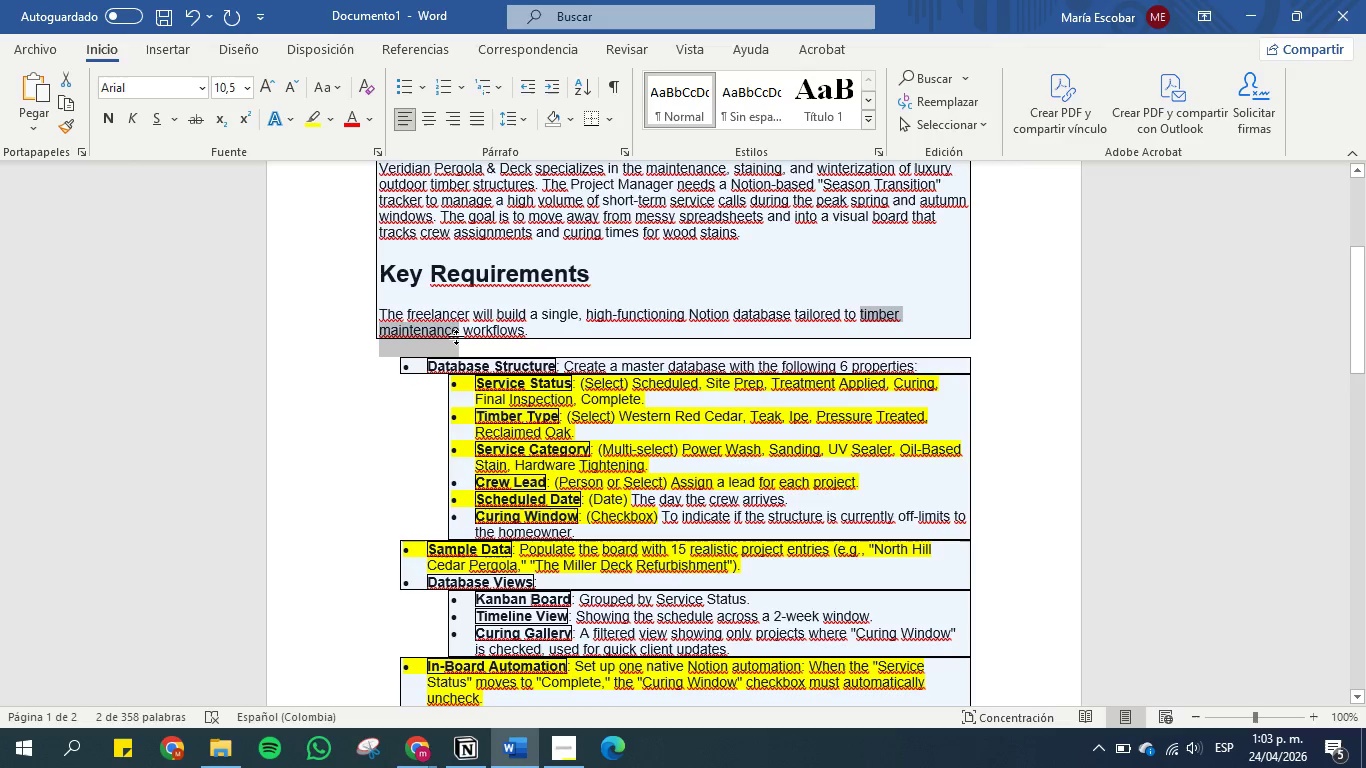 
key(Control+C)
 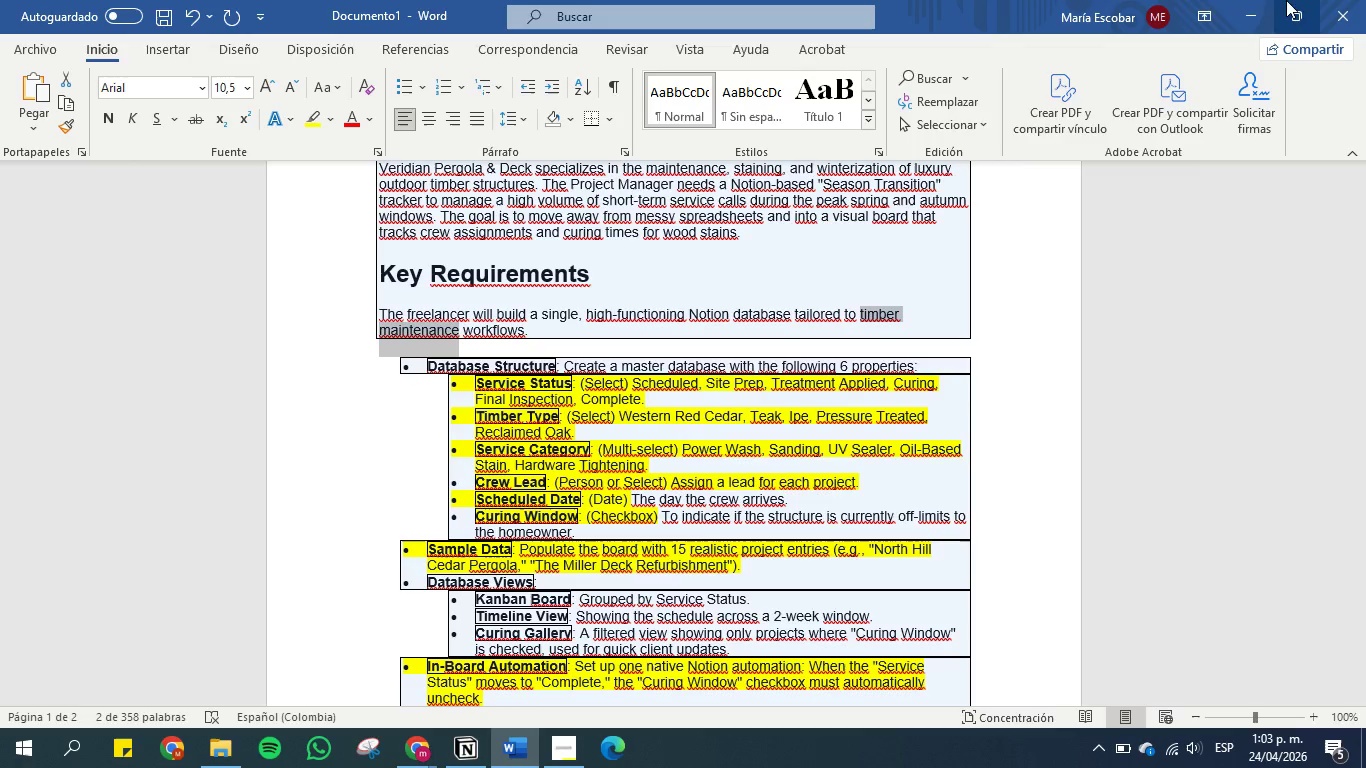 
left_click([1242, 19])
 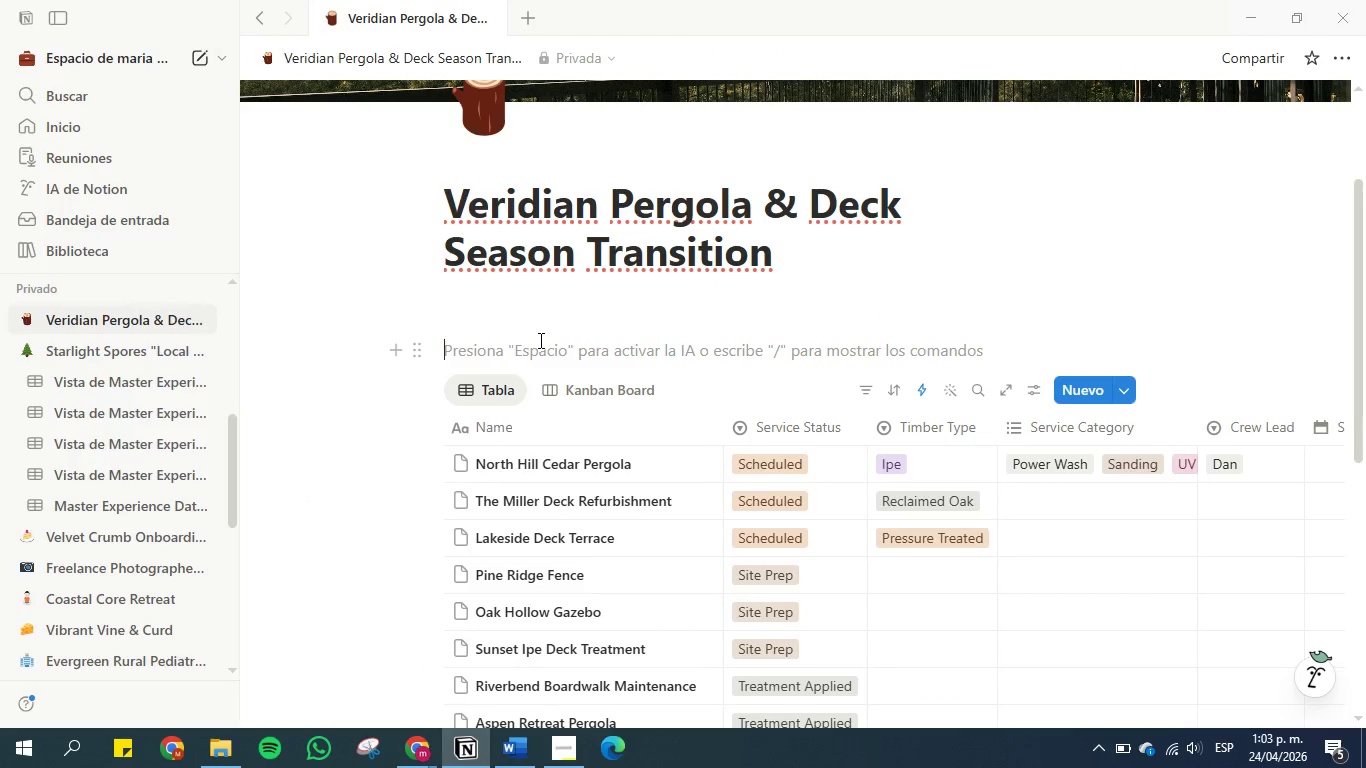 
key(Control+V)
 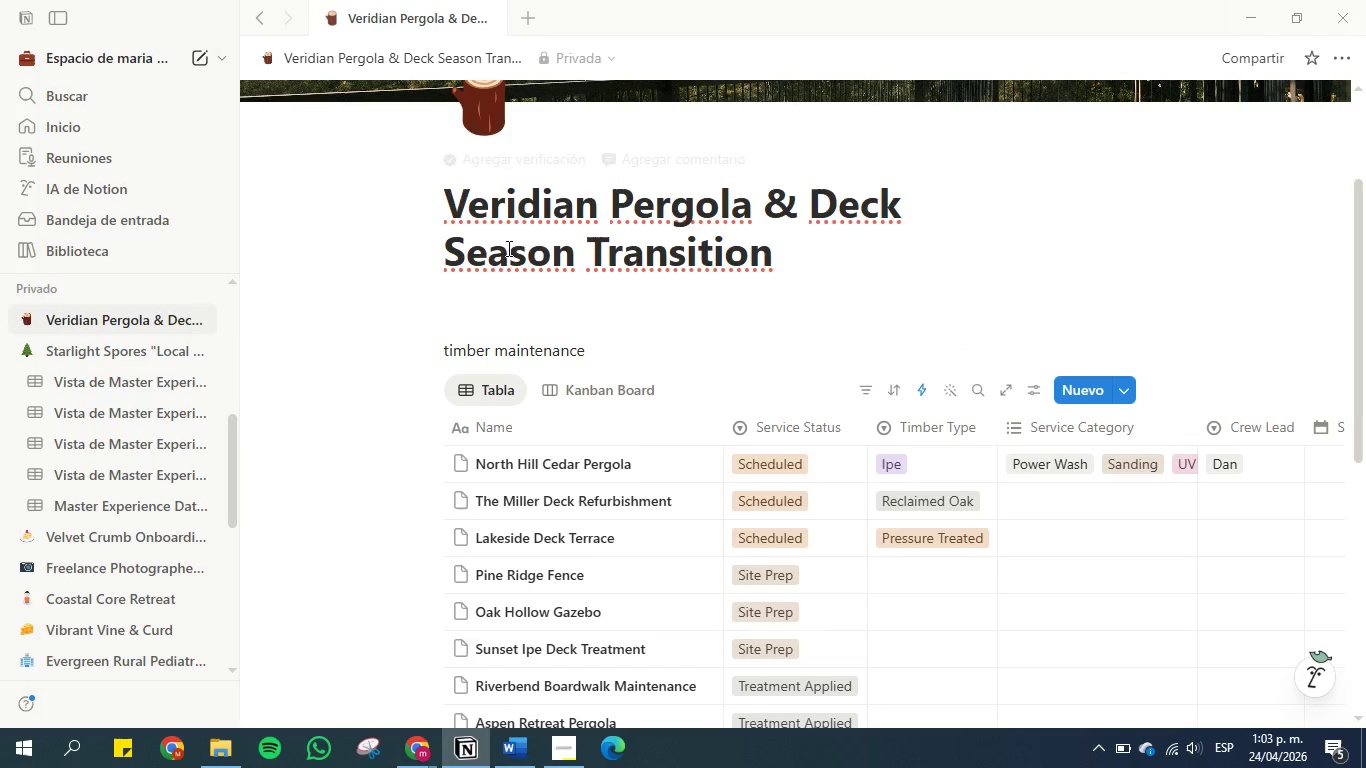 
scroll: coordinate [516, 266], scroll_direction: up, amount: 2.0
 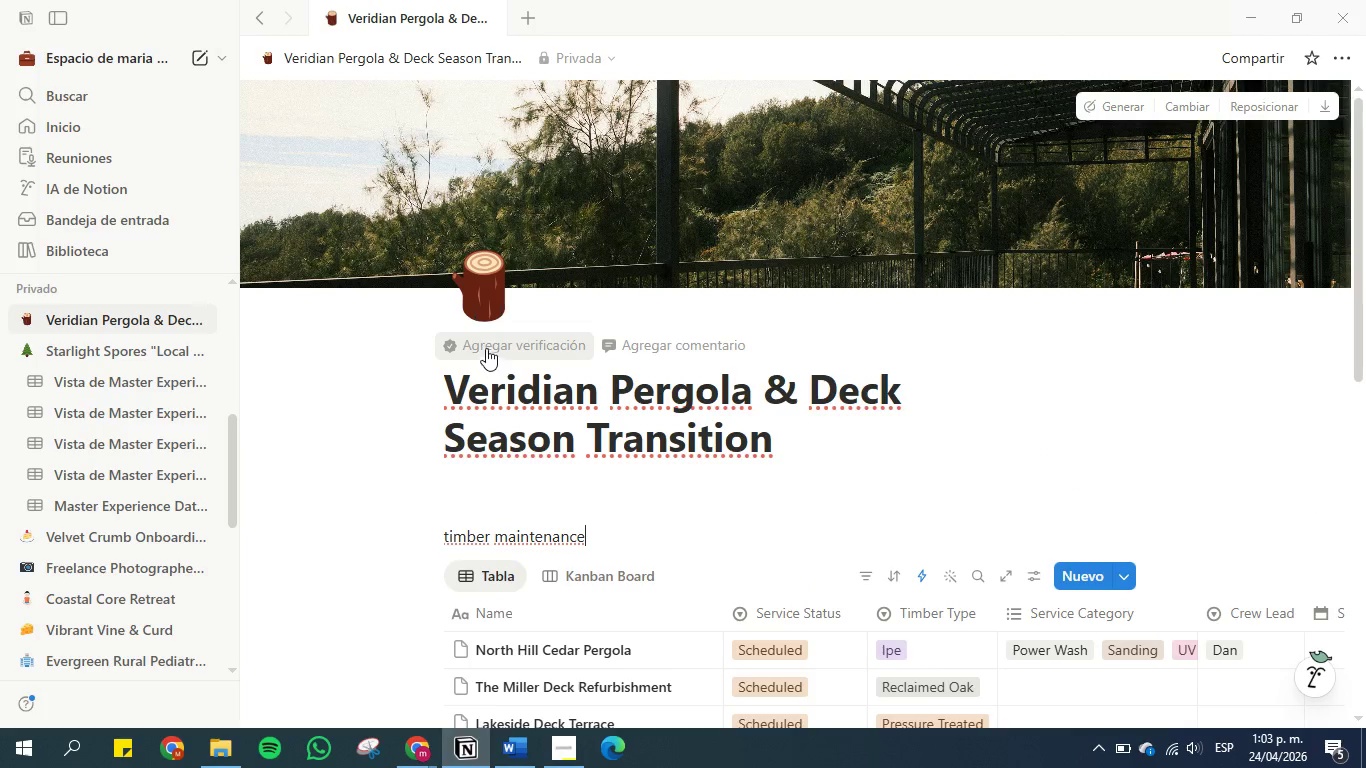 
left_click([490, 286])
 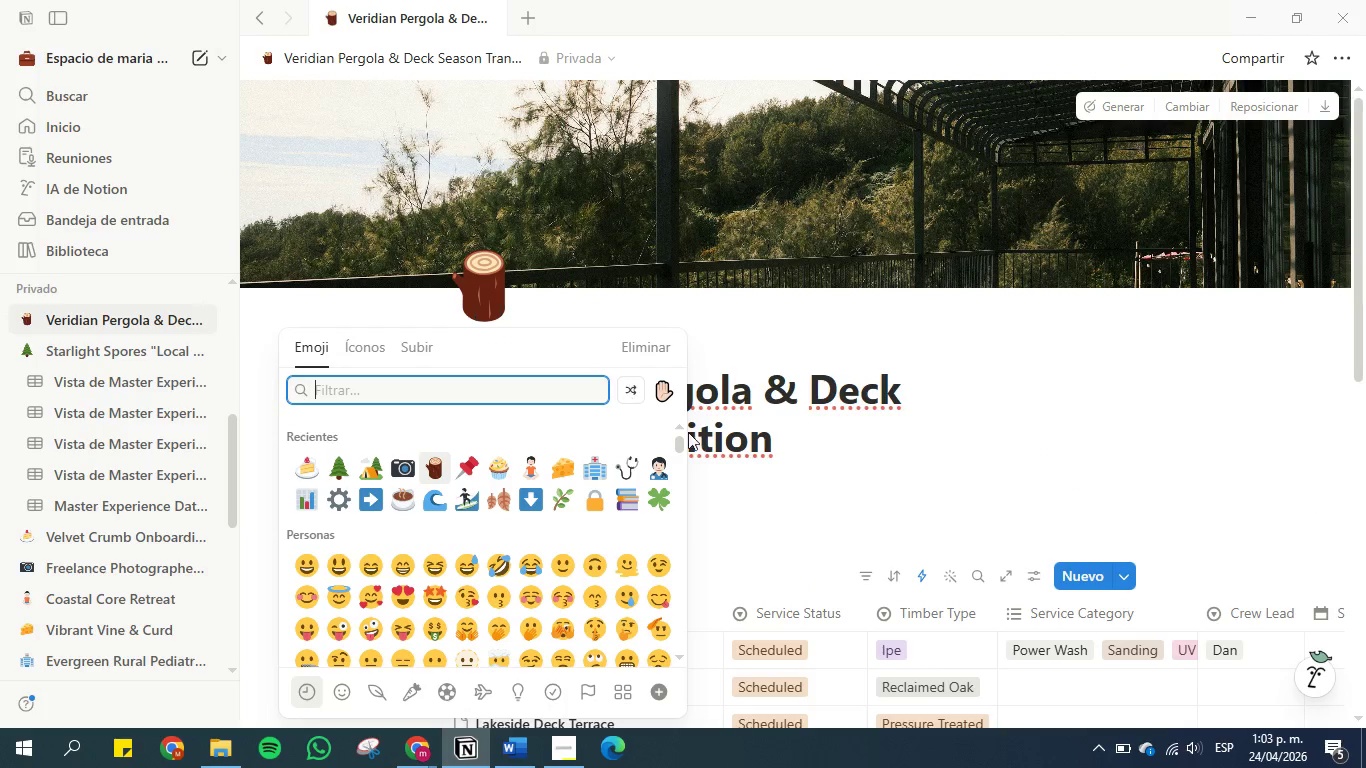 
left_click([763, 526])
 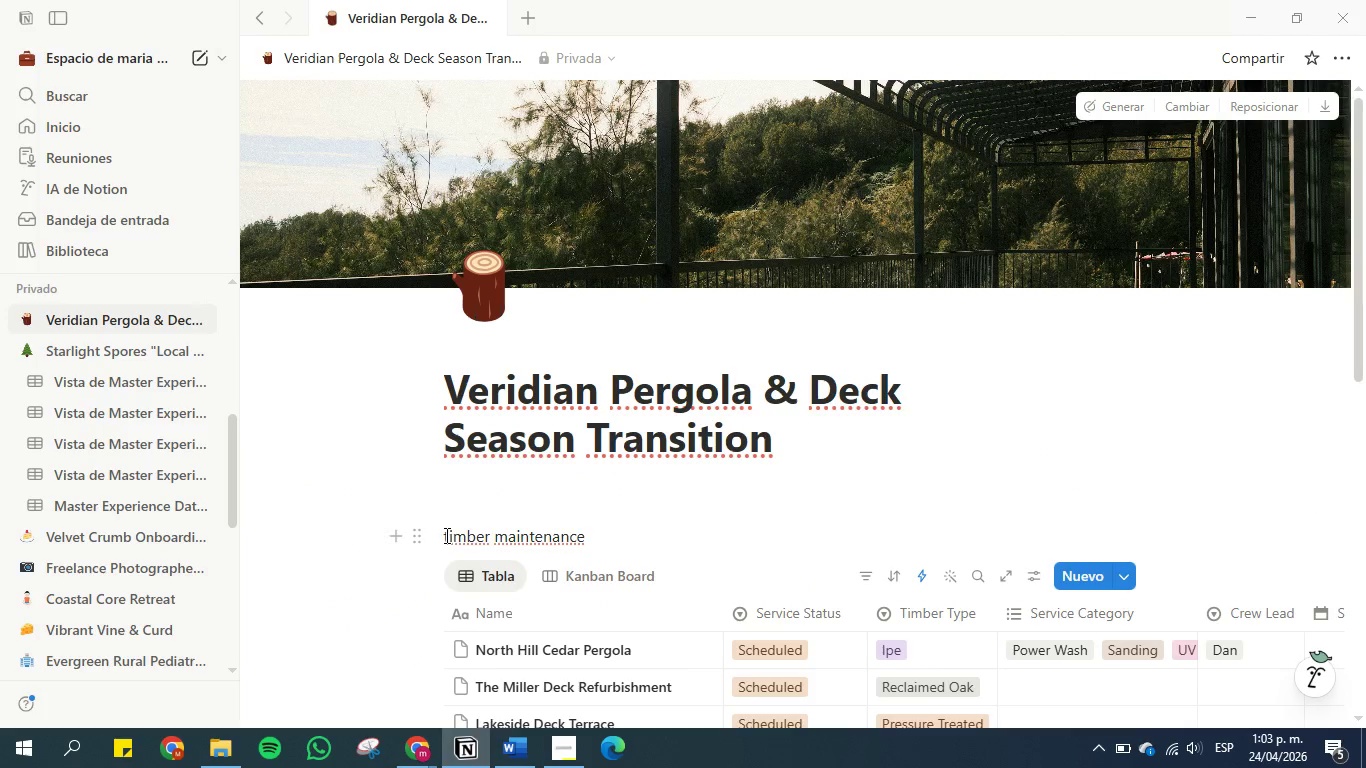 
left_click([444, 535])
 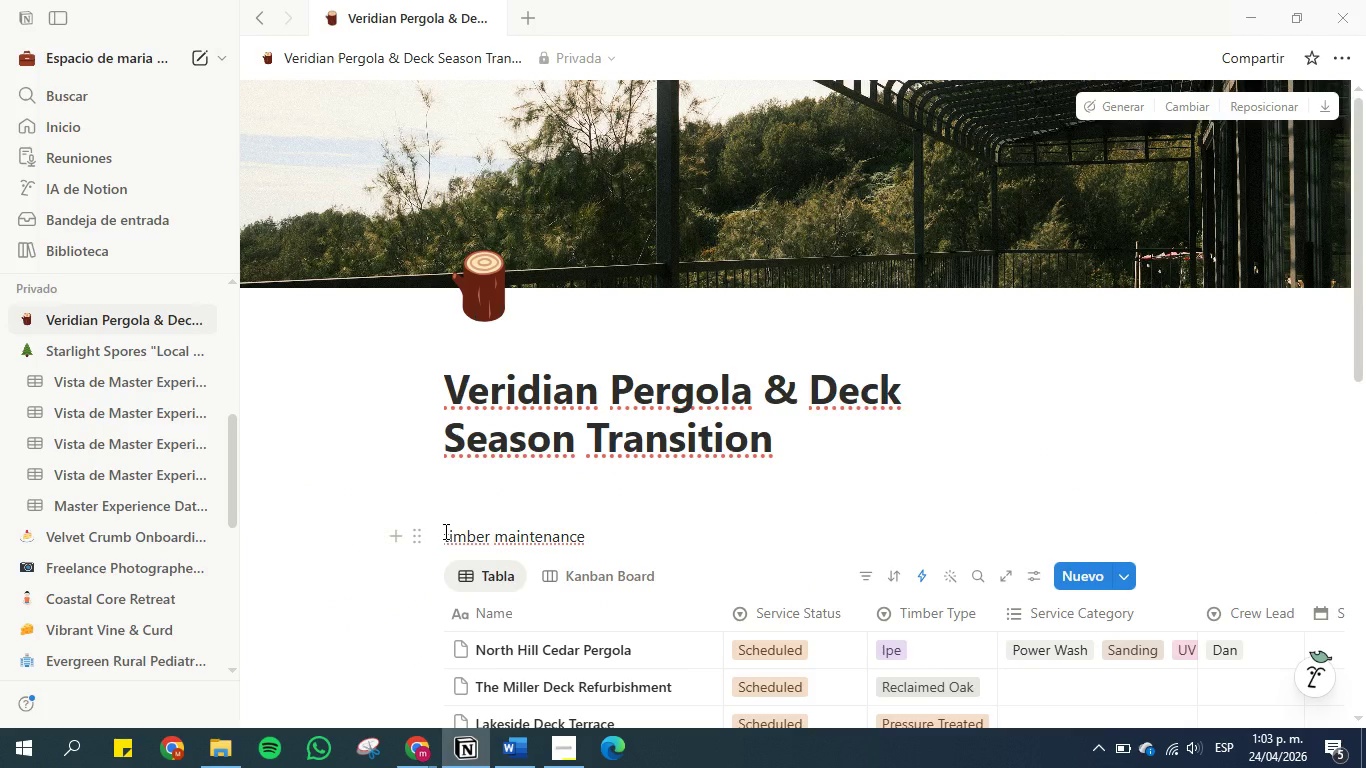 
key(Shift+Period)
 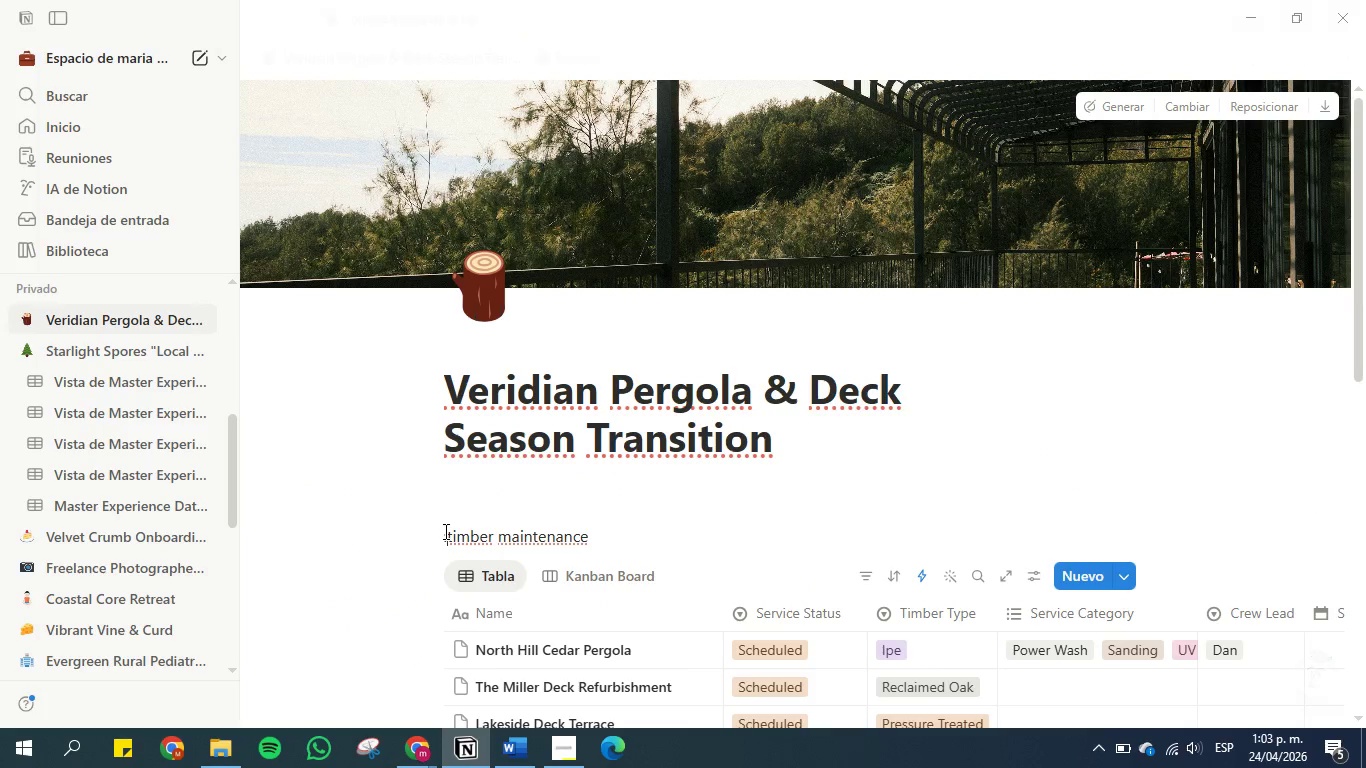 
key(Space)
 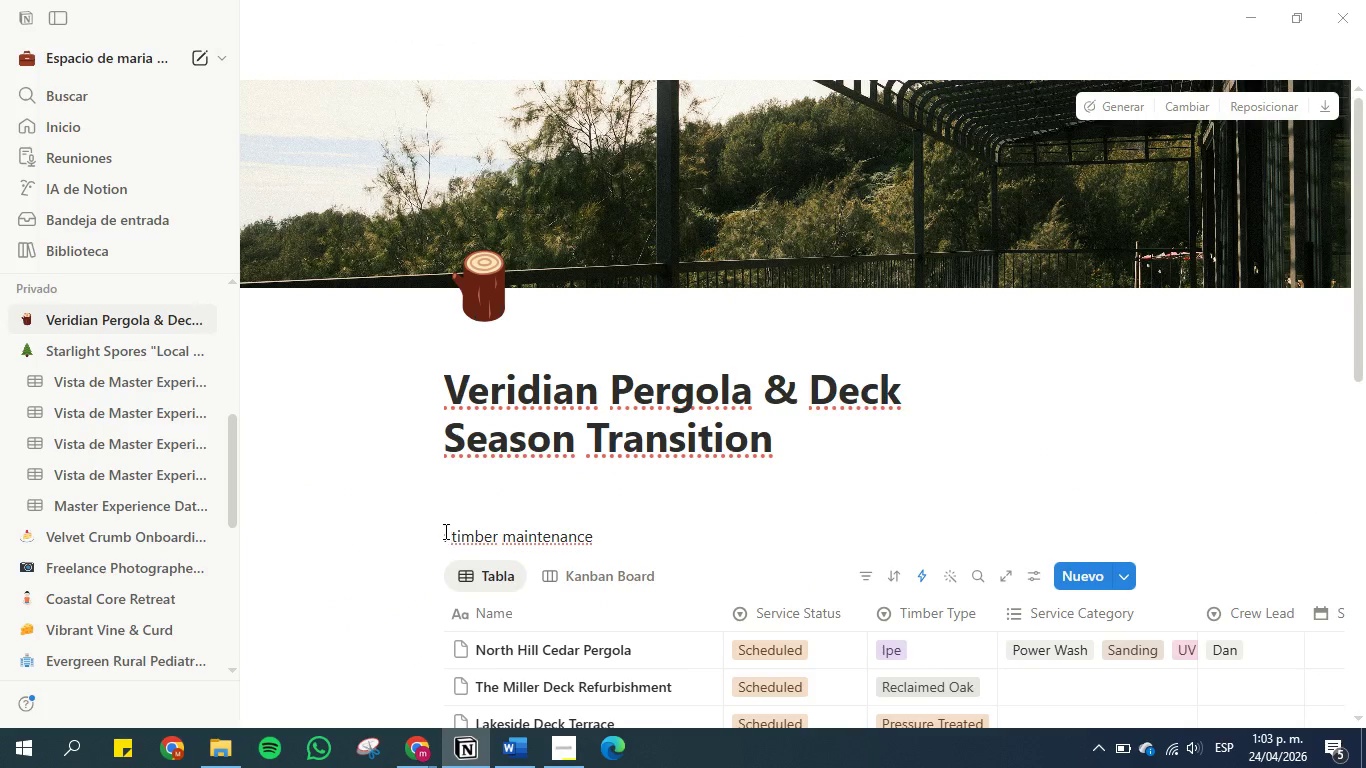 
key(ArrowLeft)
 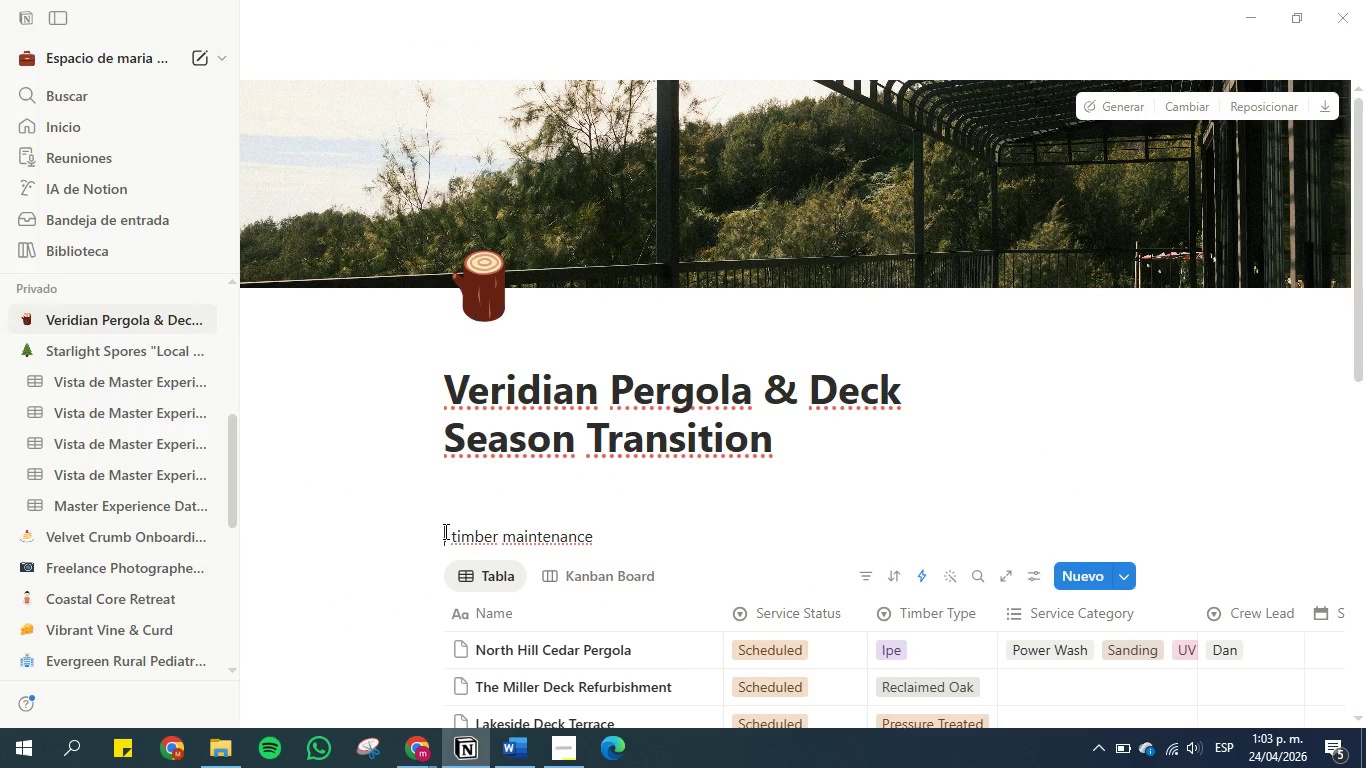 
key(ArrowLeft)
 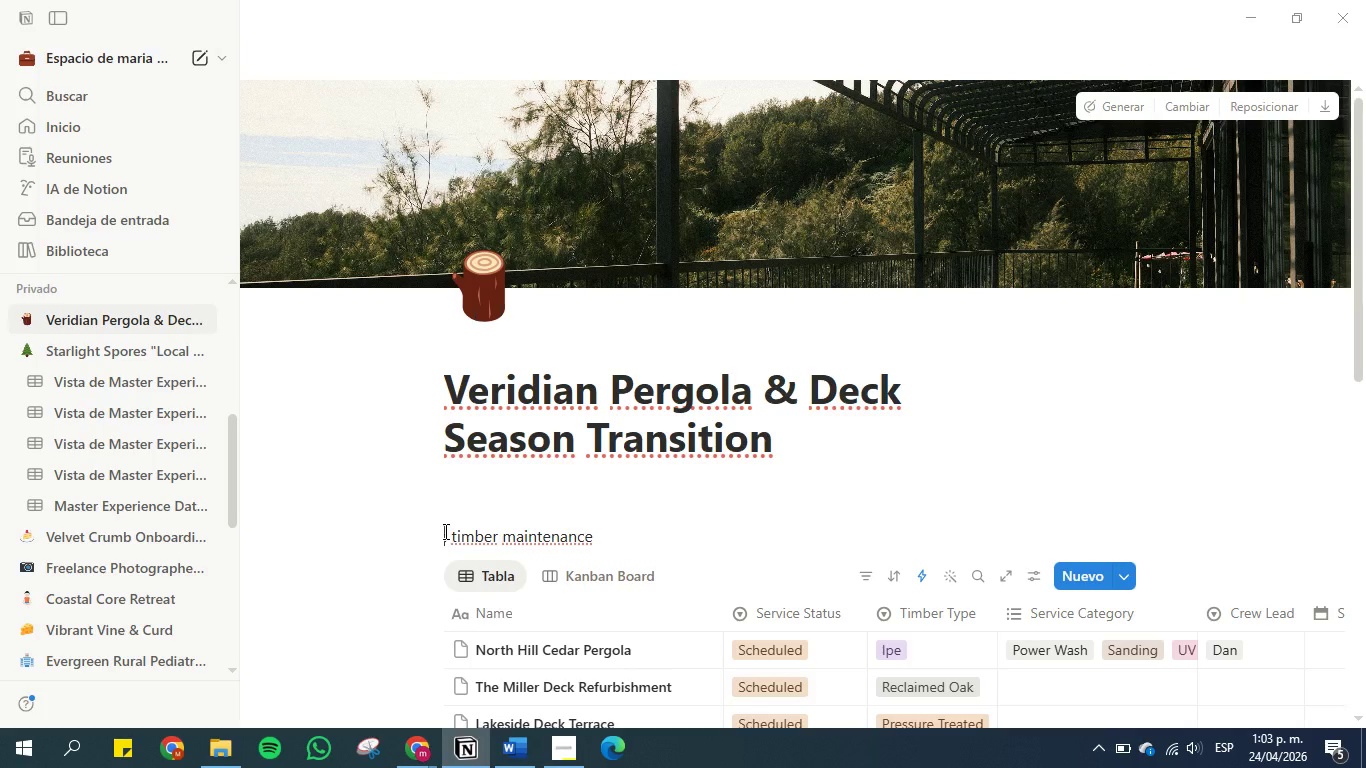 
key(ArrowRight)
 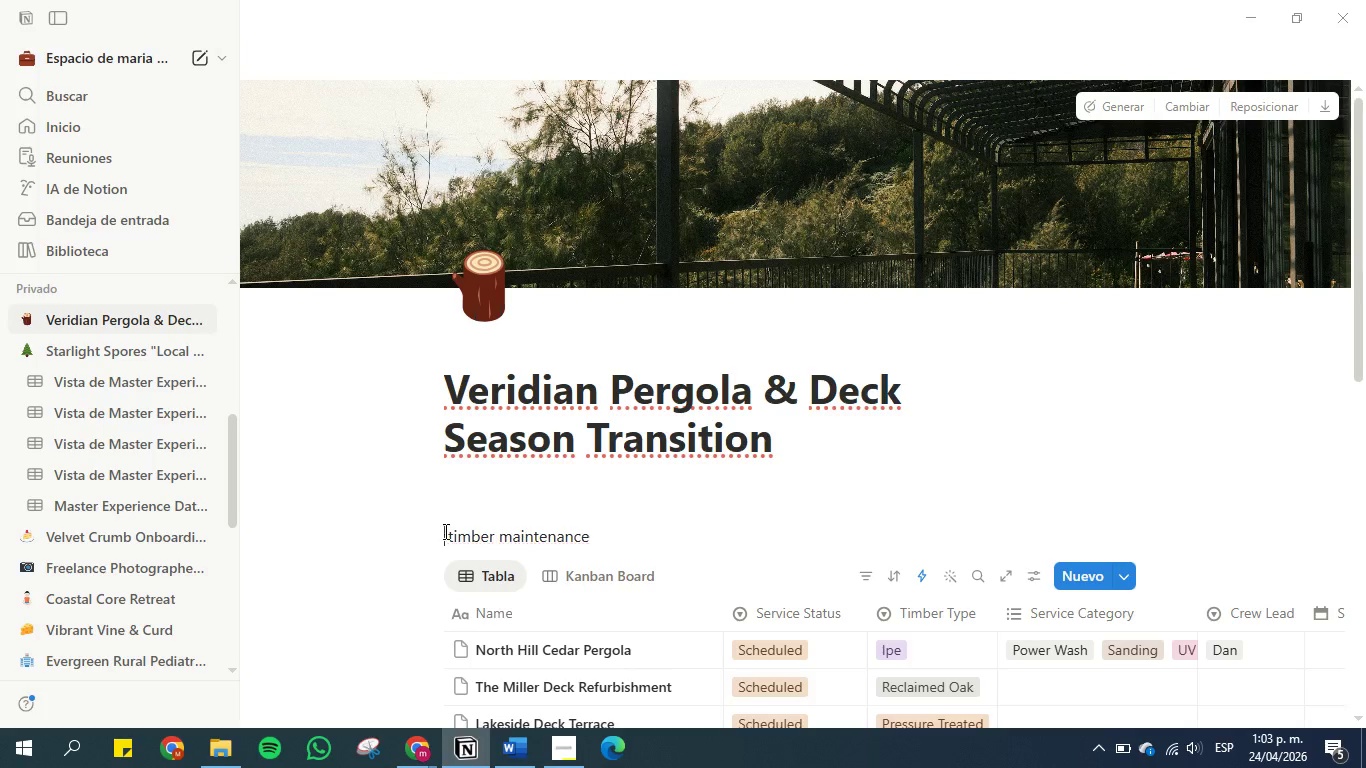 
key(Backspace)
type(>wood)
 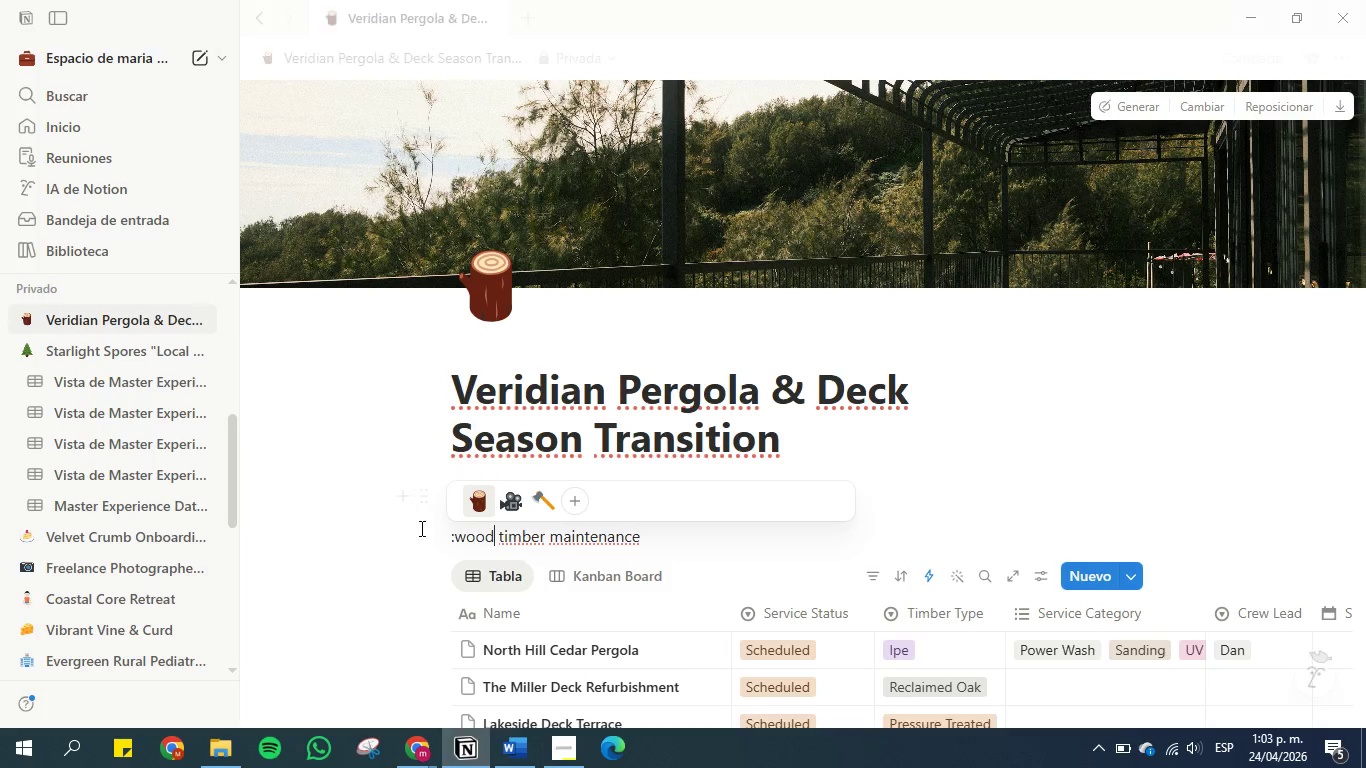 
left_click([487, 499])
 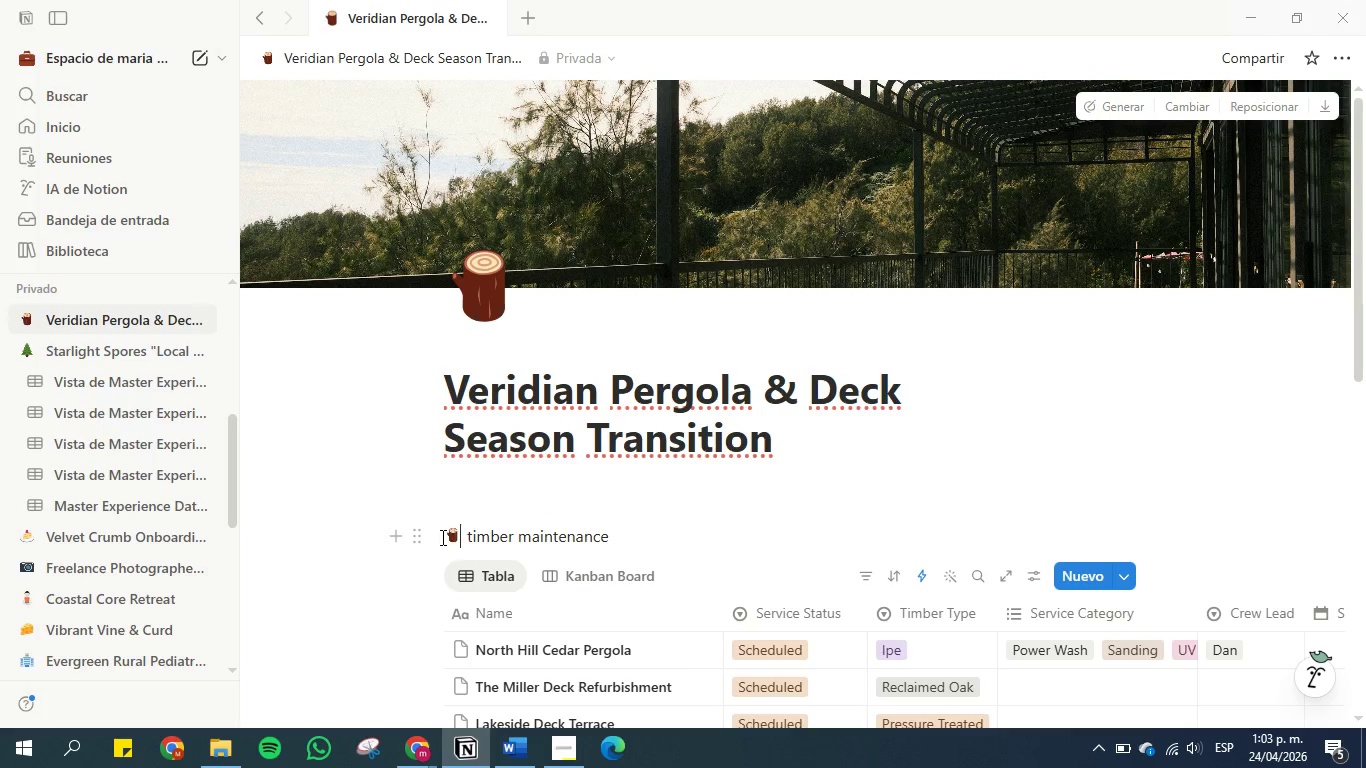 
left_click([422, 541])
 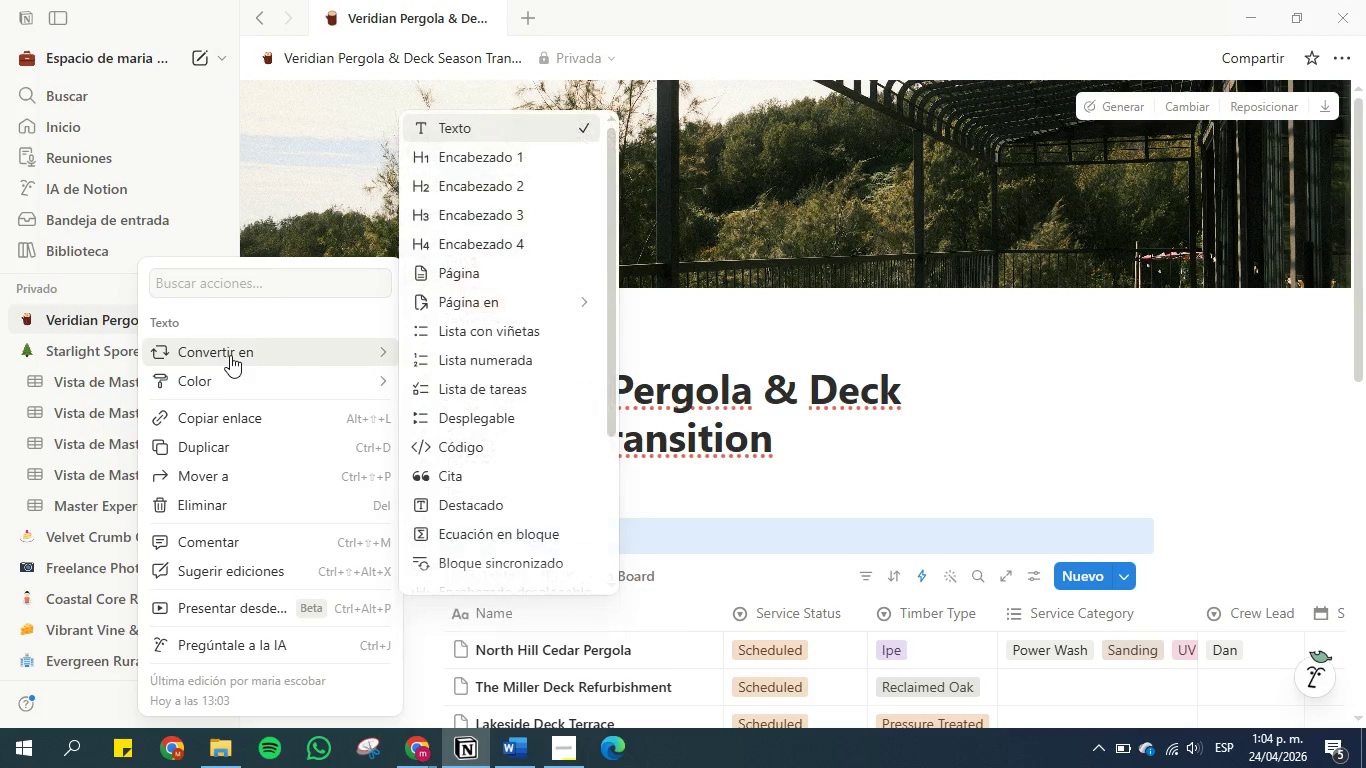 
left_click([542, 184])
 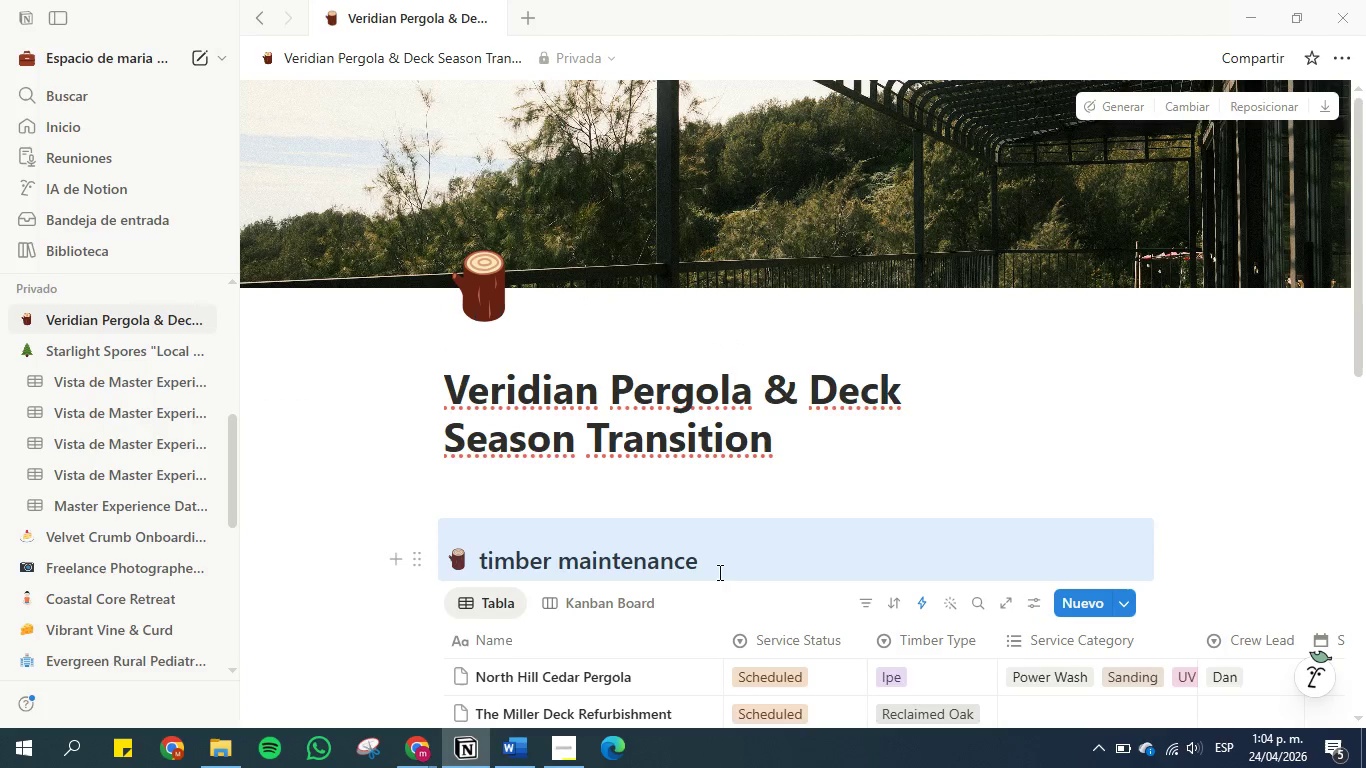 
left_click([726, 558])
 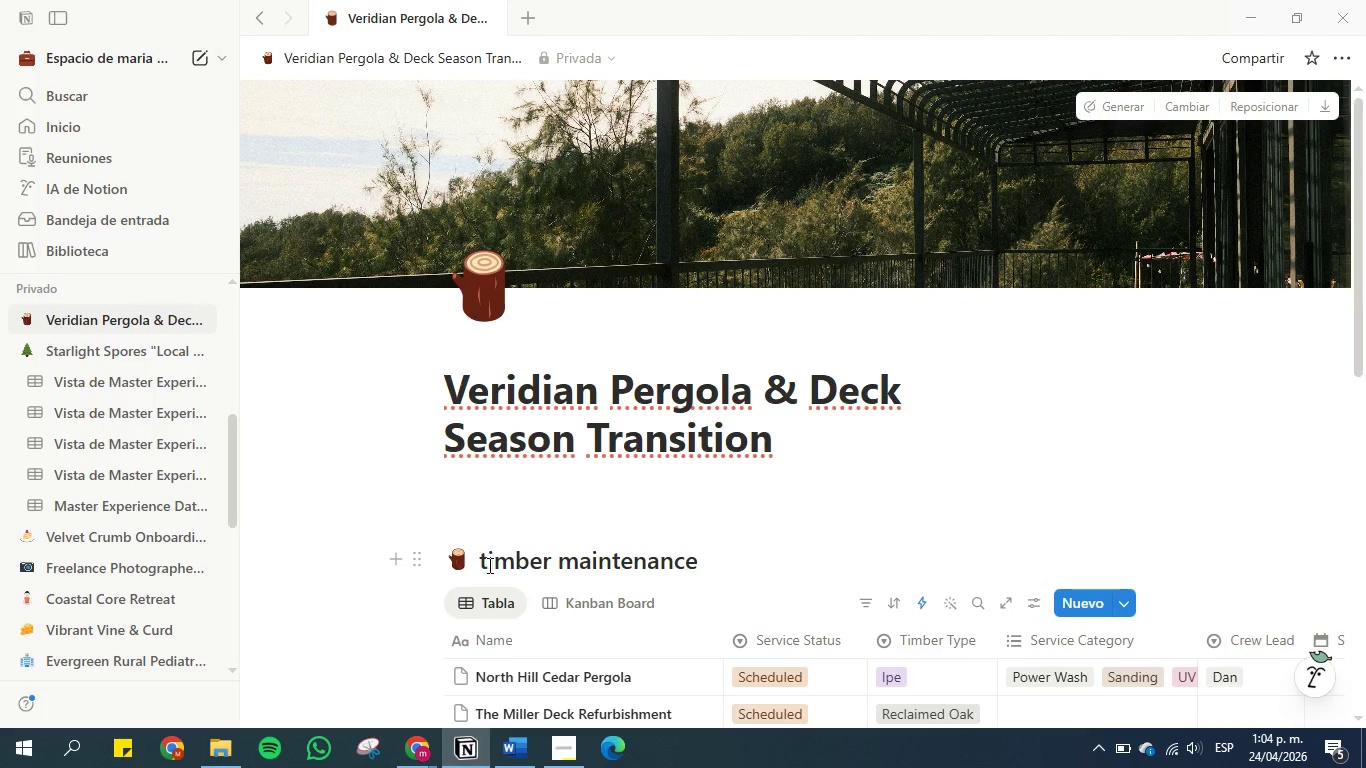 
left_click([488, 565])
 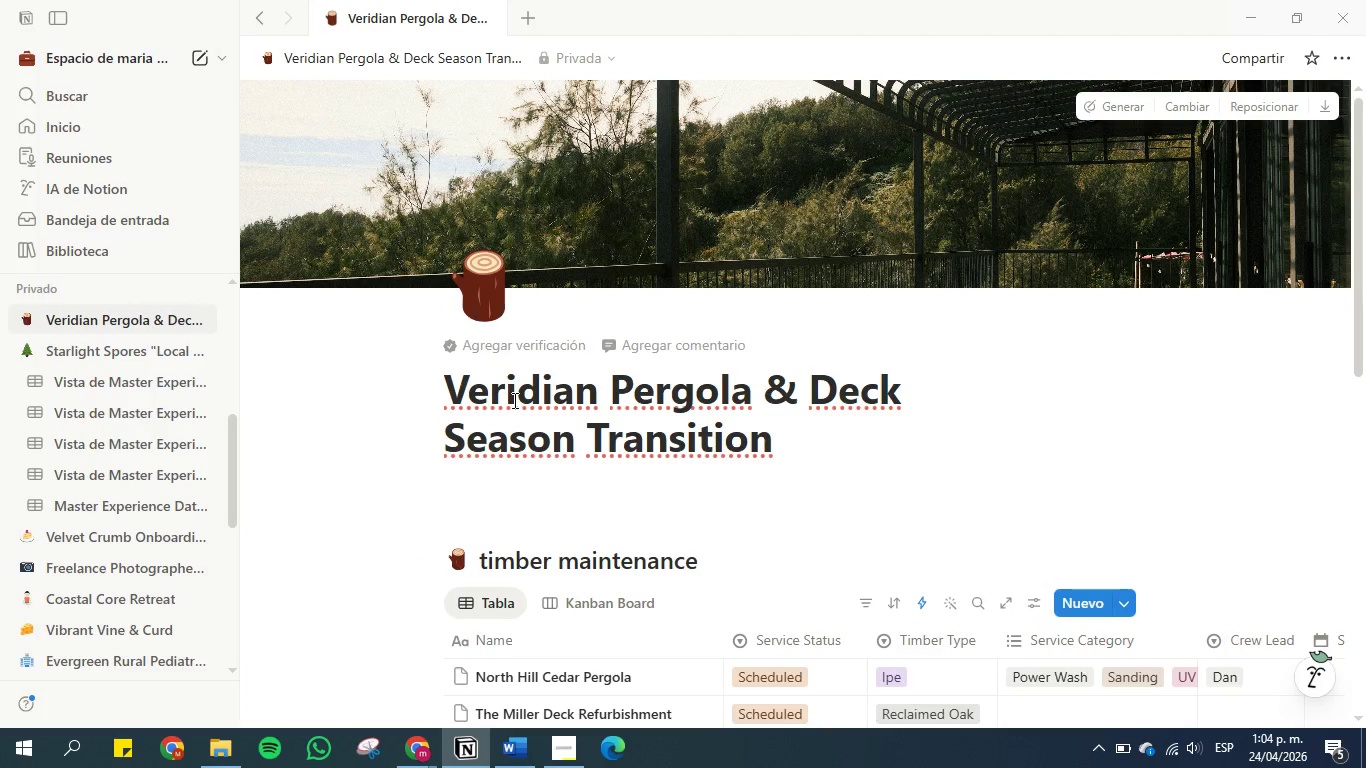 
key(Backspace)
 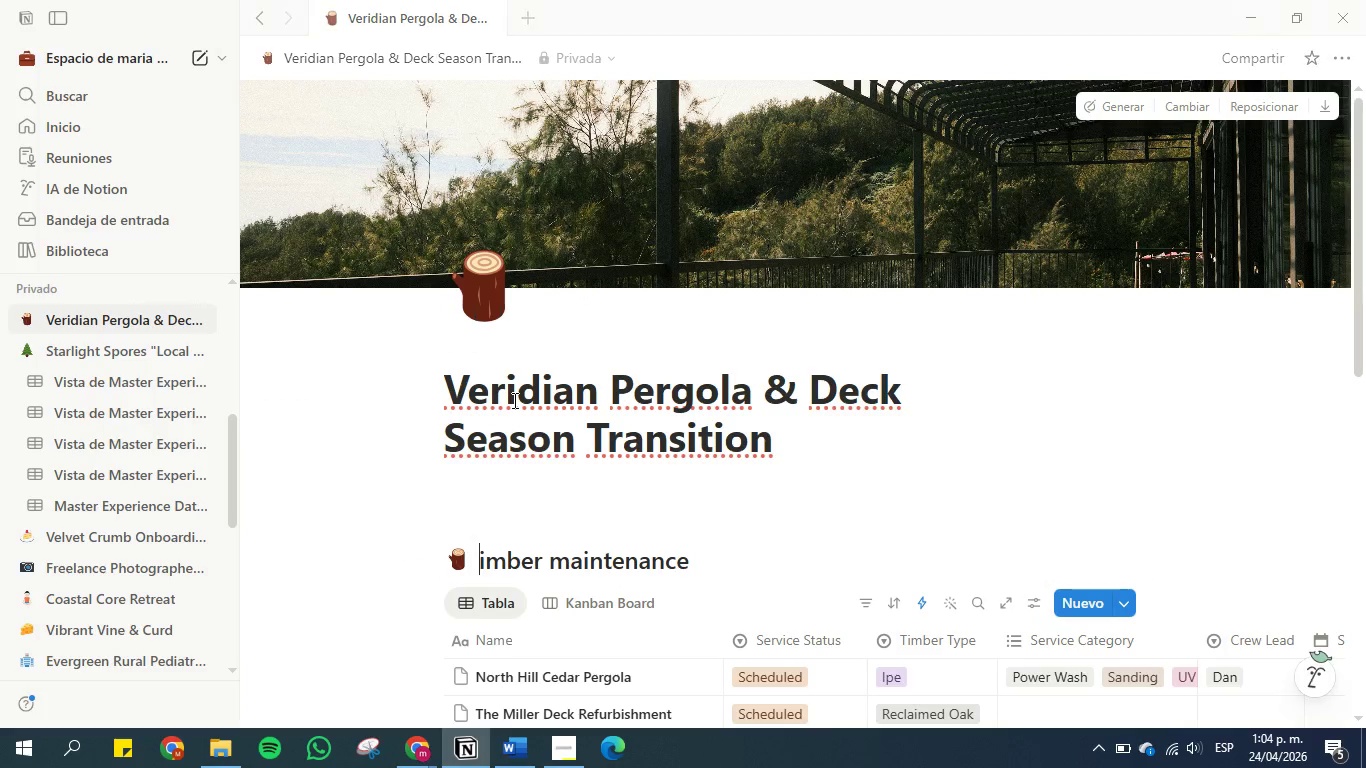 
key(CapsLock)
 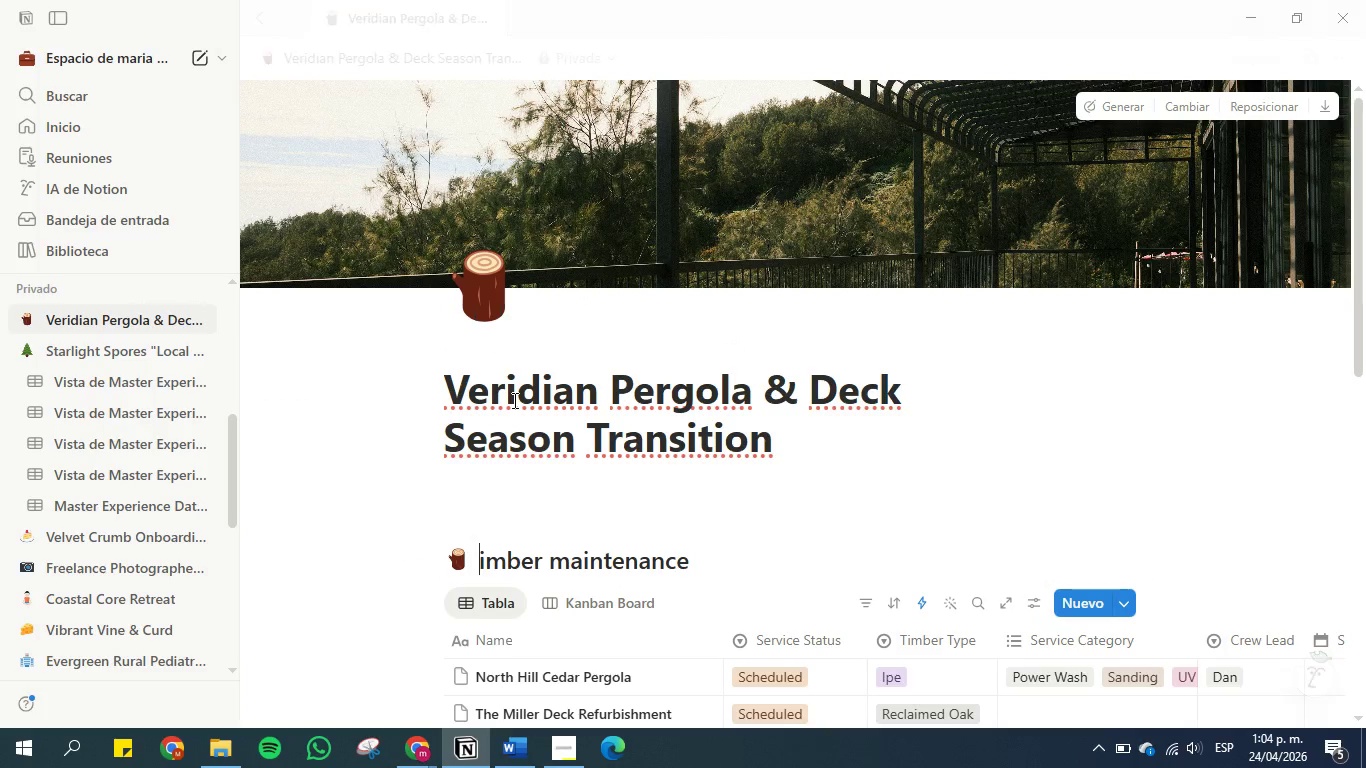 
key(T)
 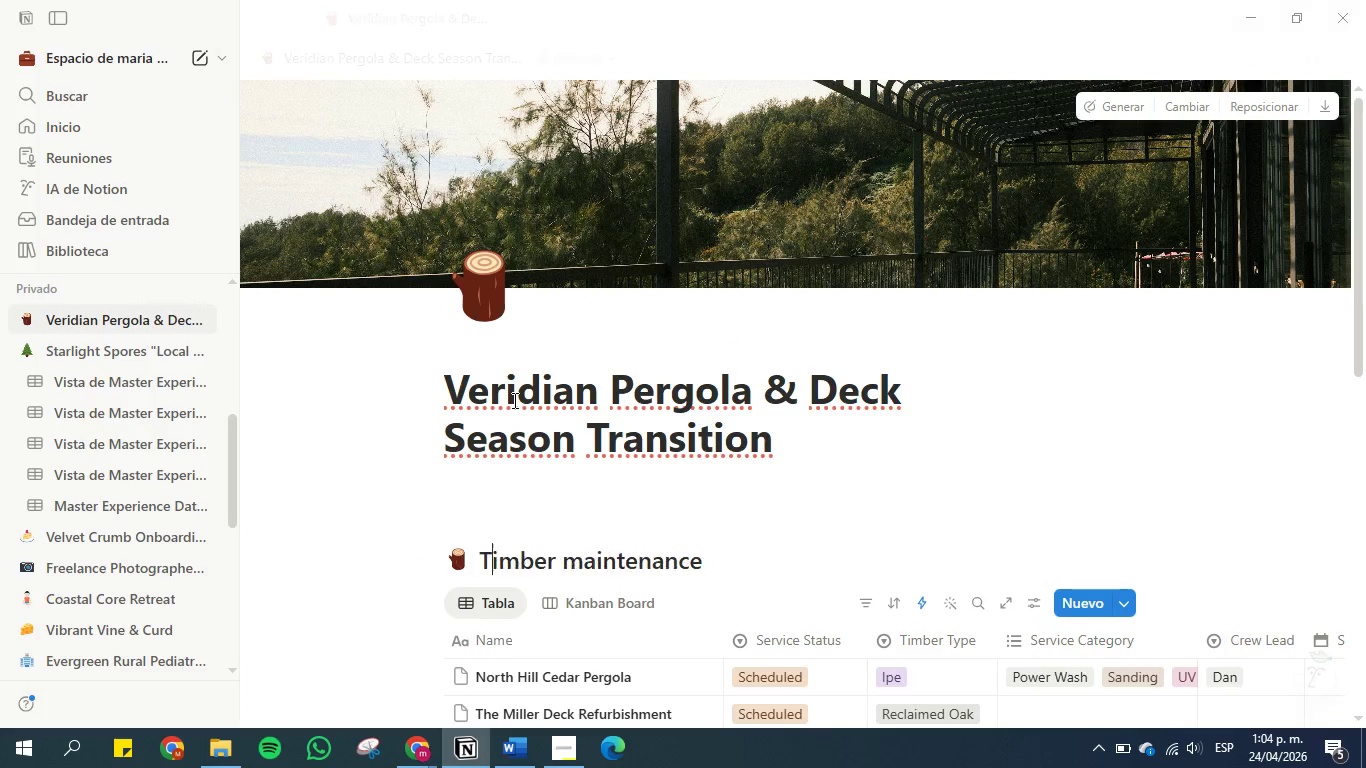 
key(CapsLock)
 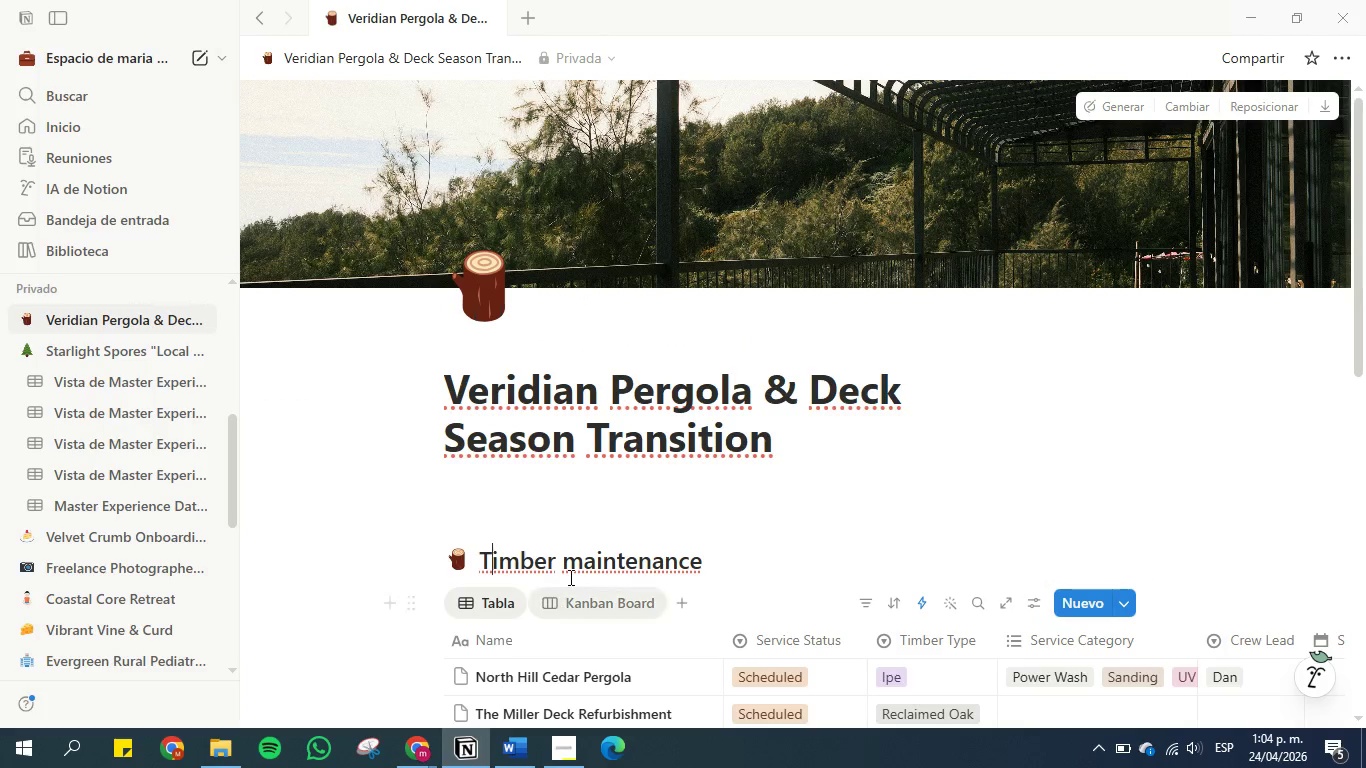 
left_click([577, 564])
 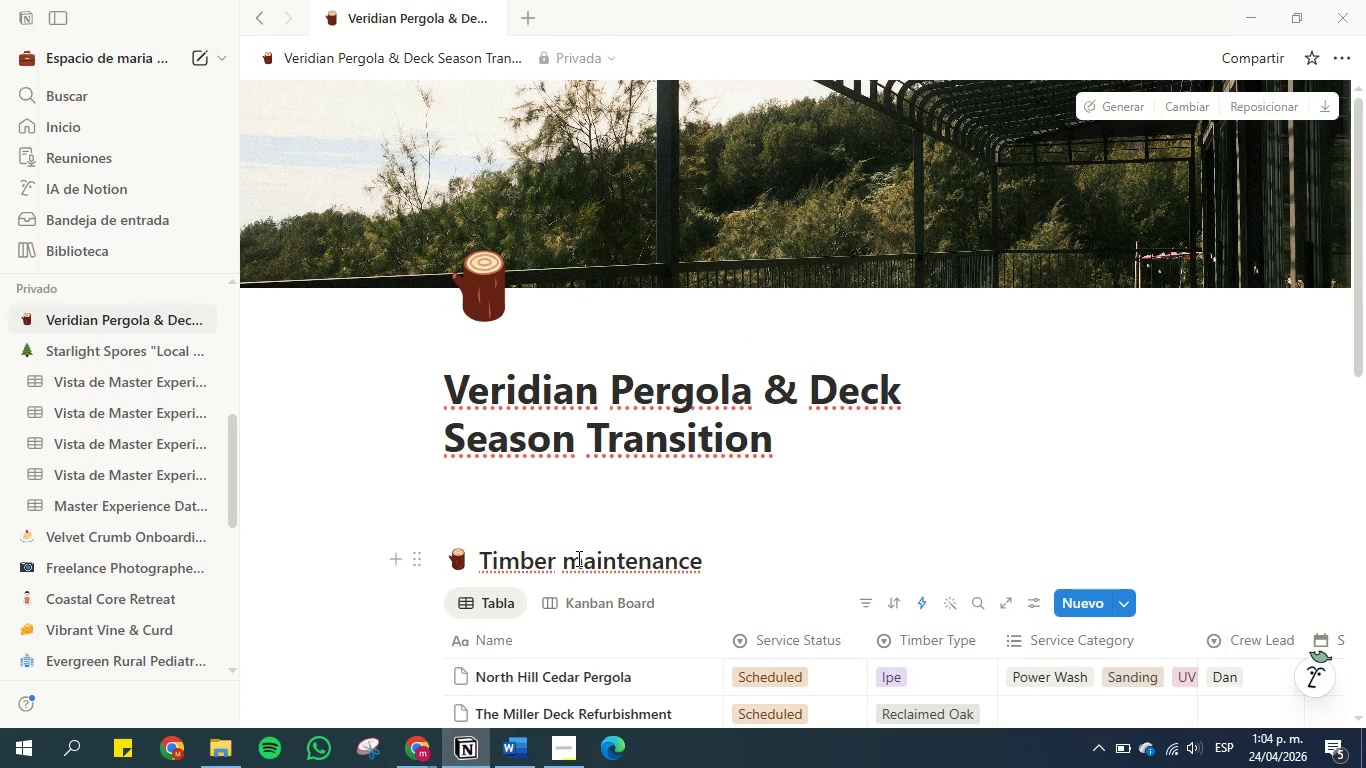 
key(Backspace)
 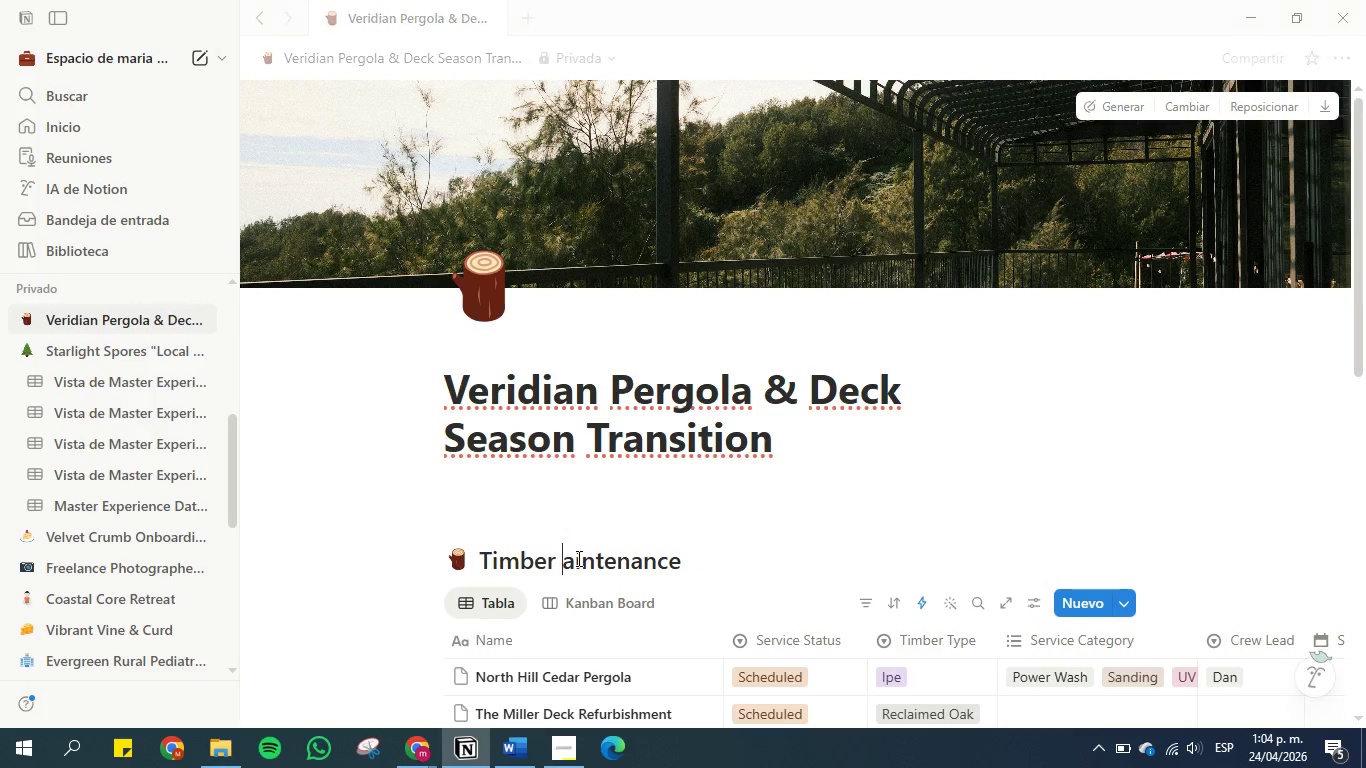 
key(CapsLock)
 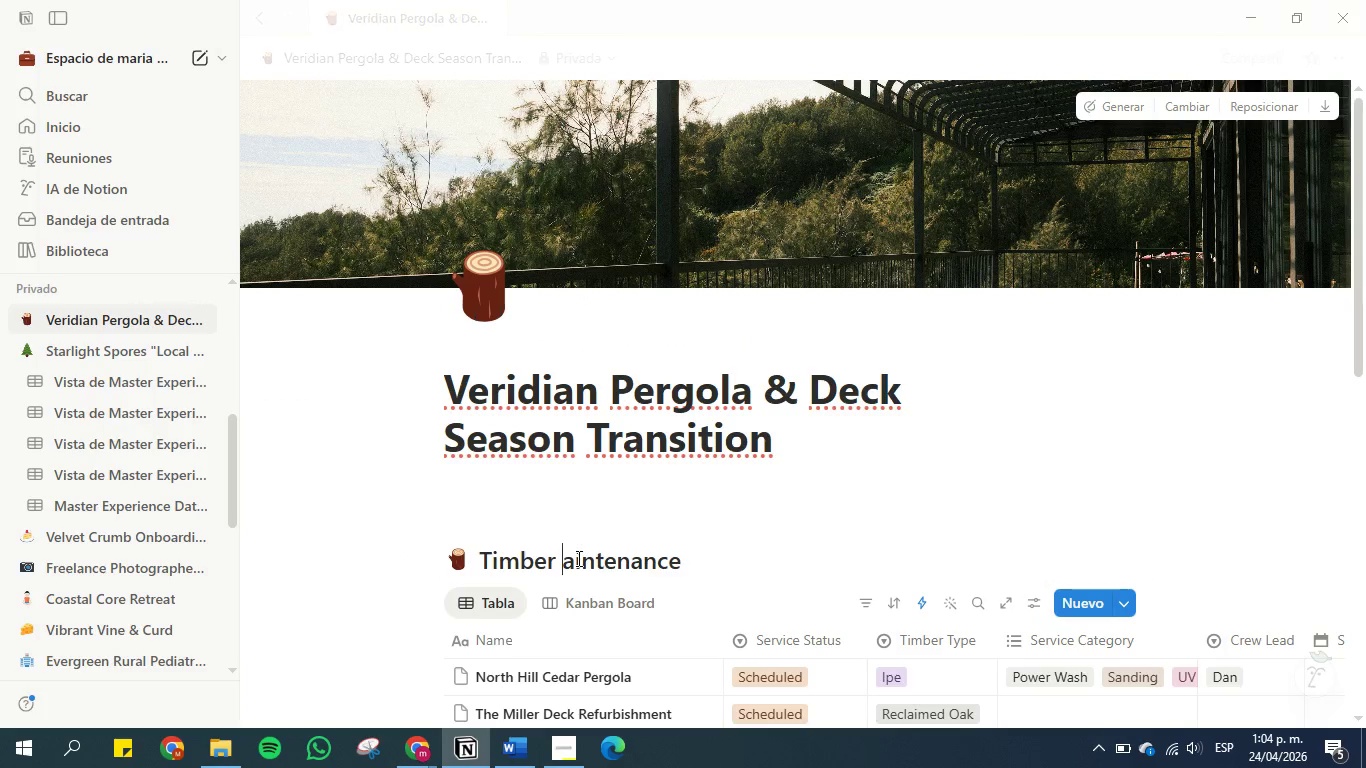 
key(M)
 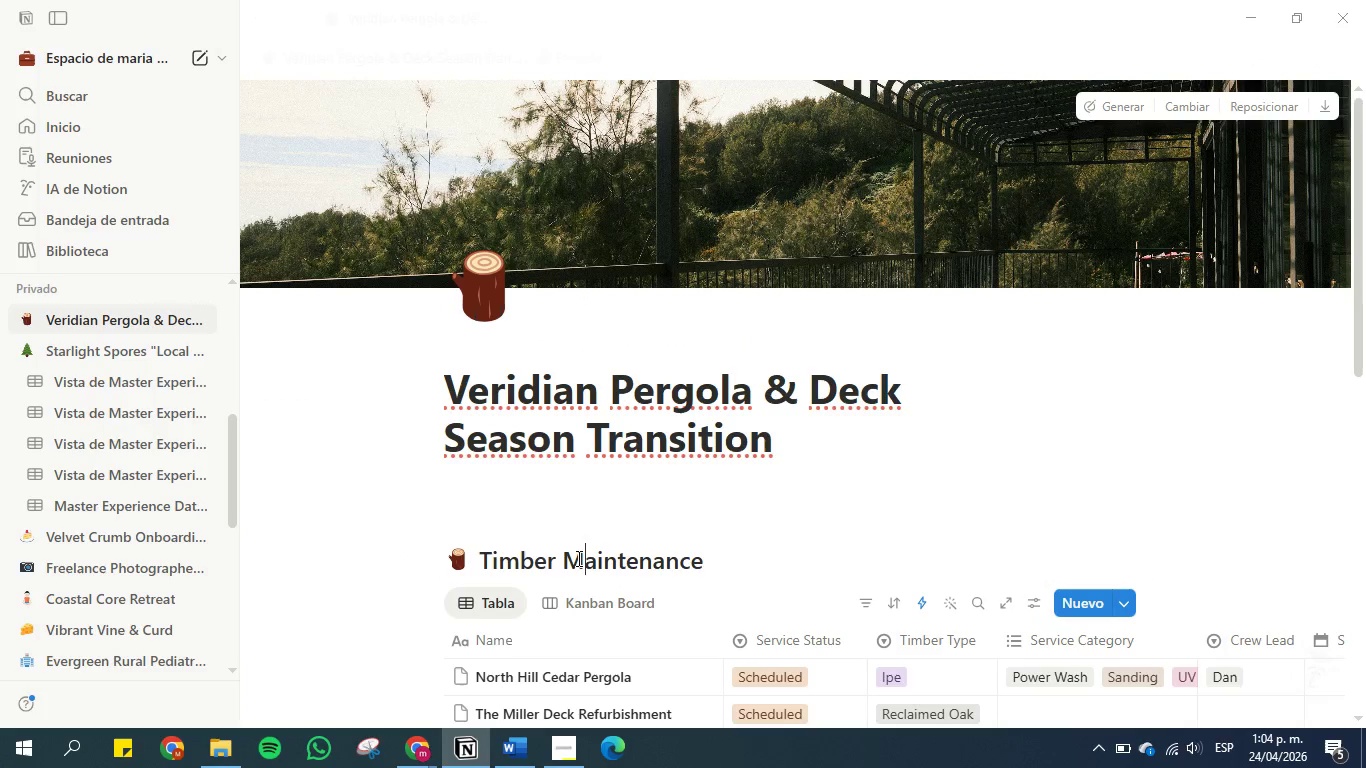 
key(CapsLock)
 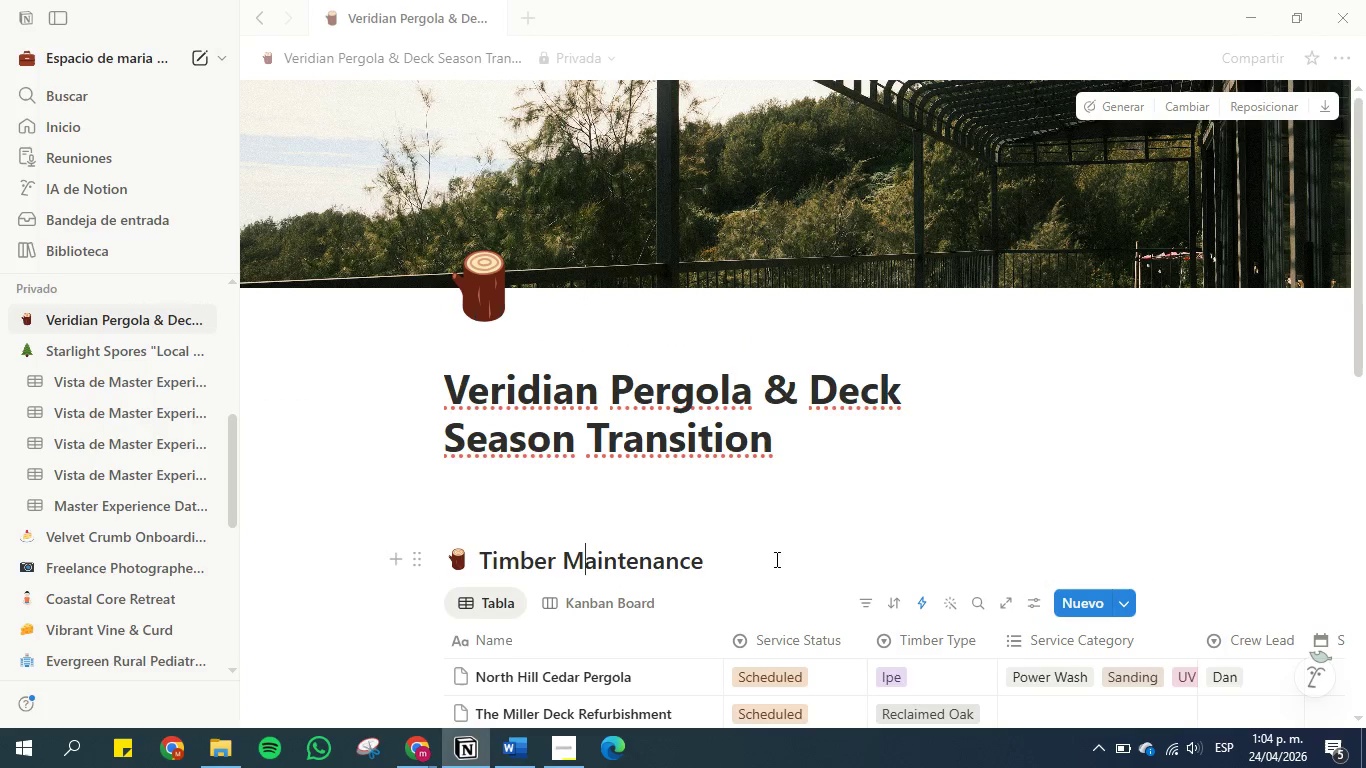 
left_click([778, 561])
 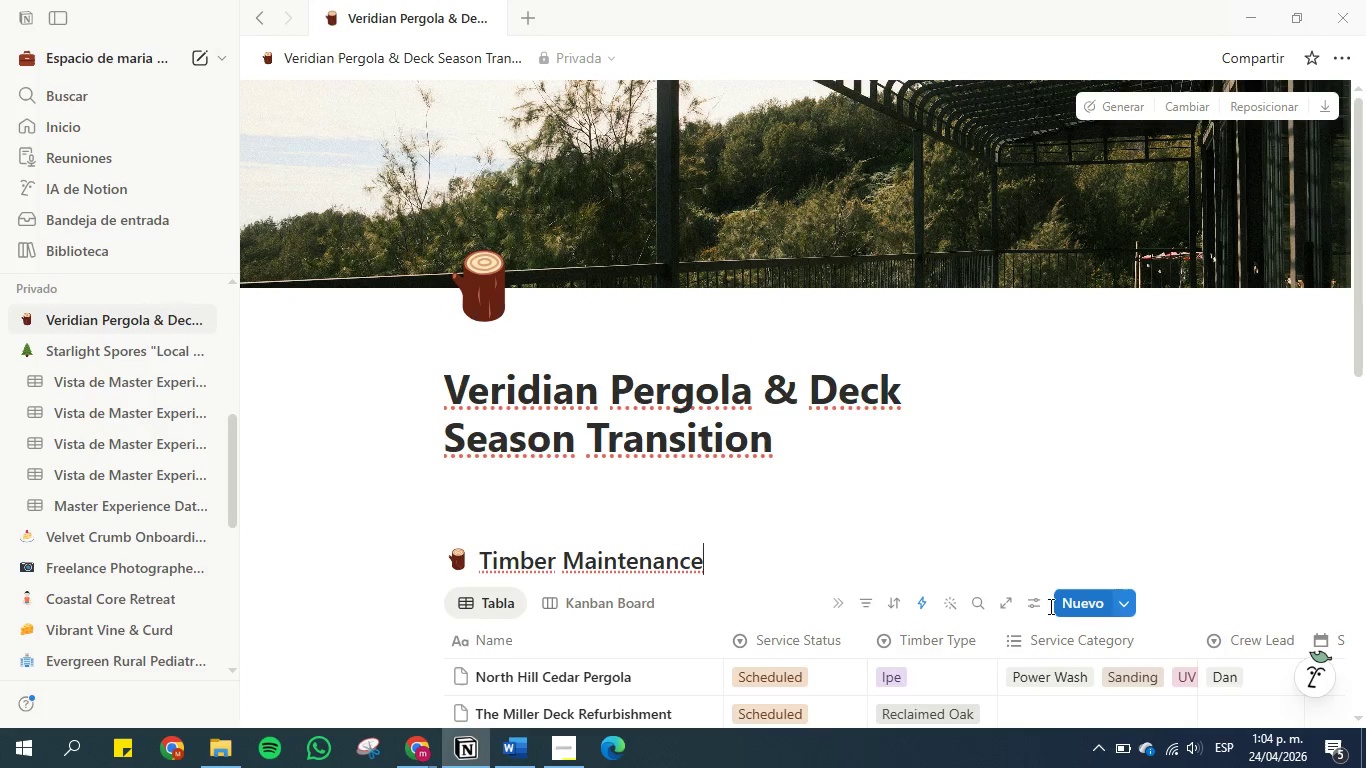 
left_click([1041, 602])
 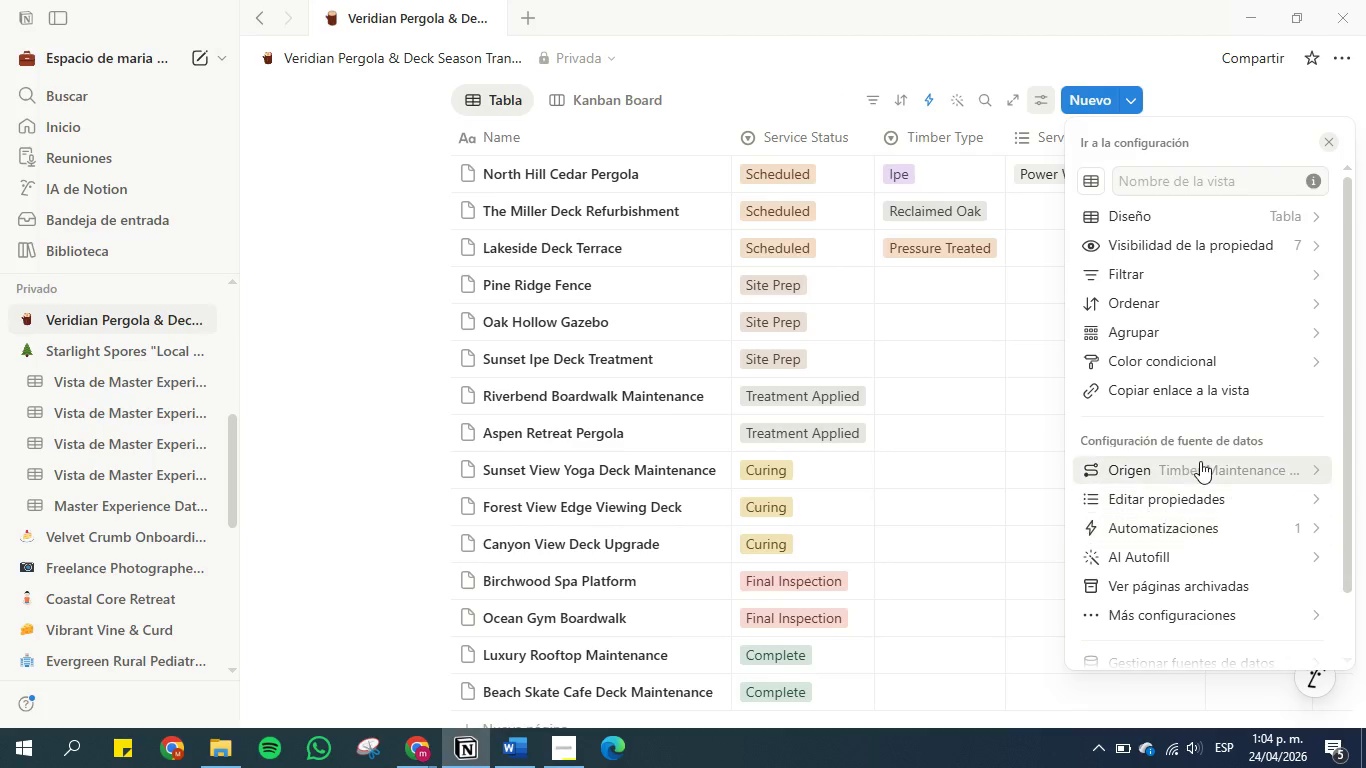 
scroll: coordinate [1200, 461], scroll_direction: down, amount: 2.0
 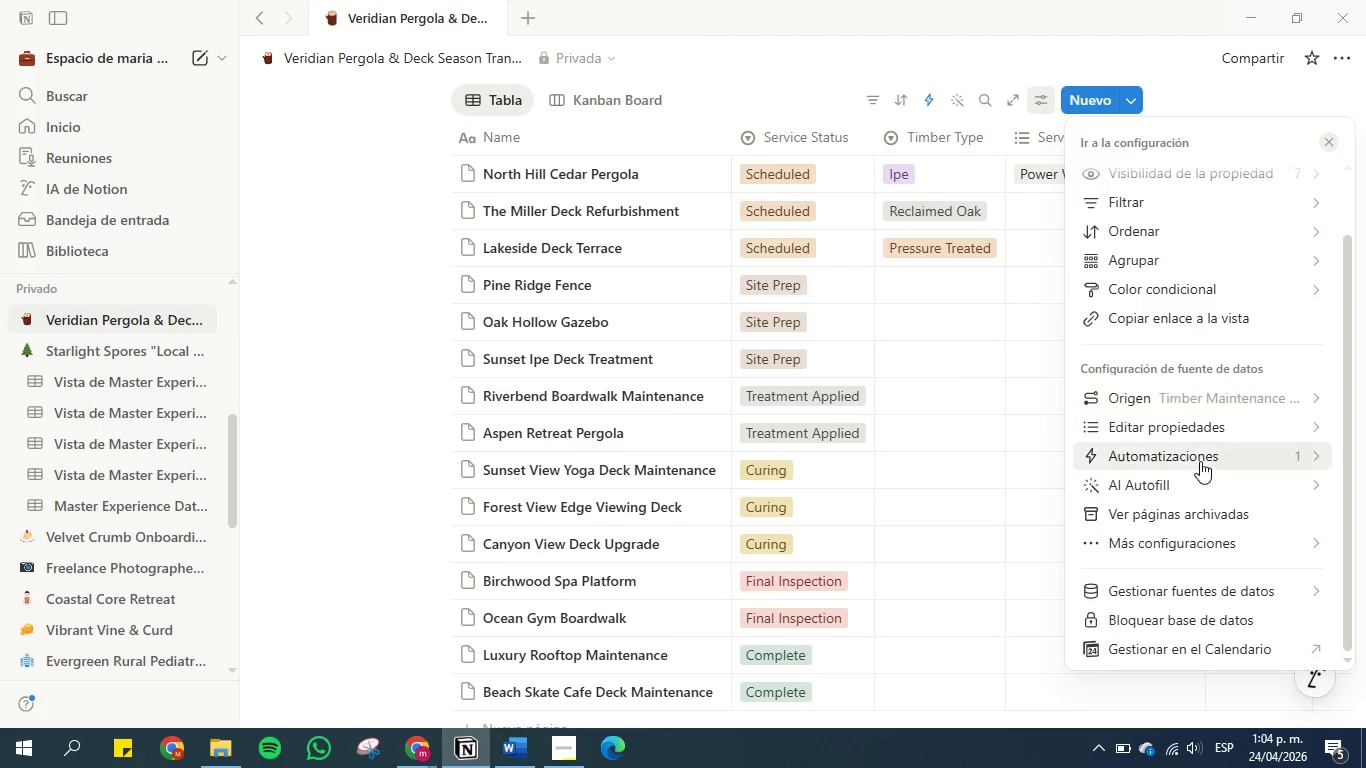 
scroll: coordinate [1203, 432], scroll_direction: up, amount: 2.0
 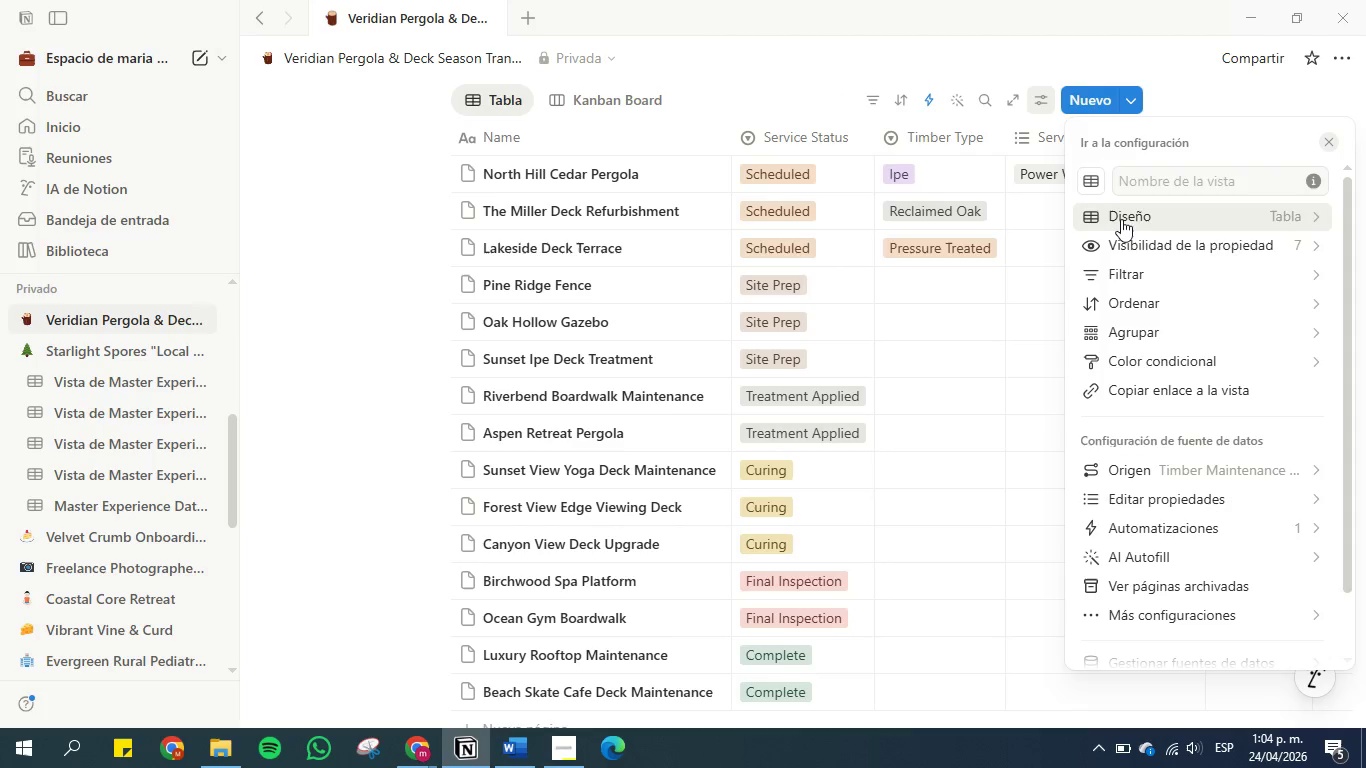 
left_click([1121, 220])
 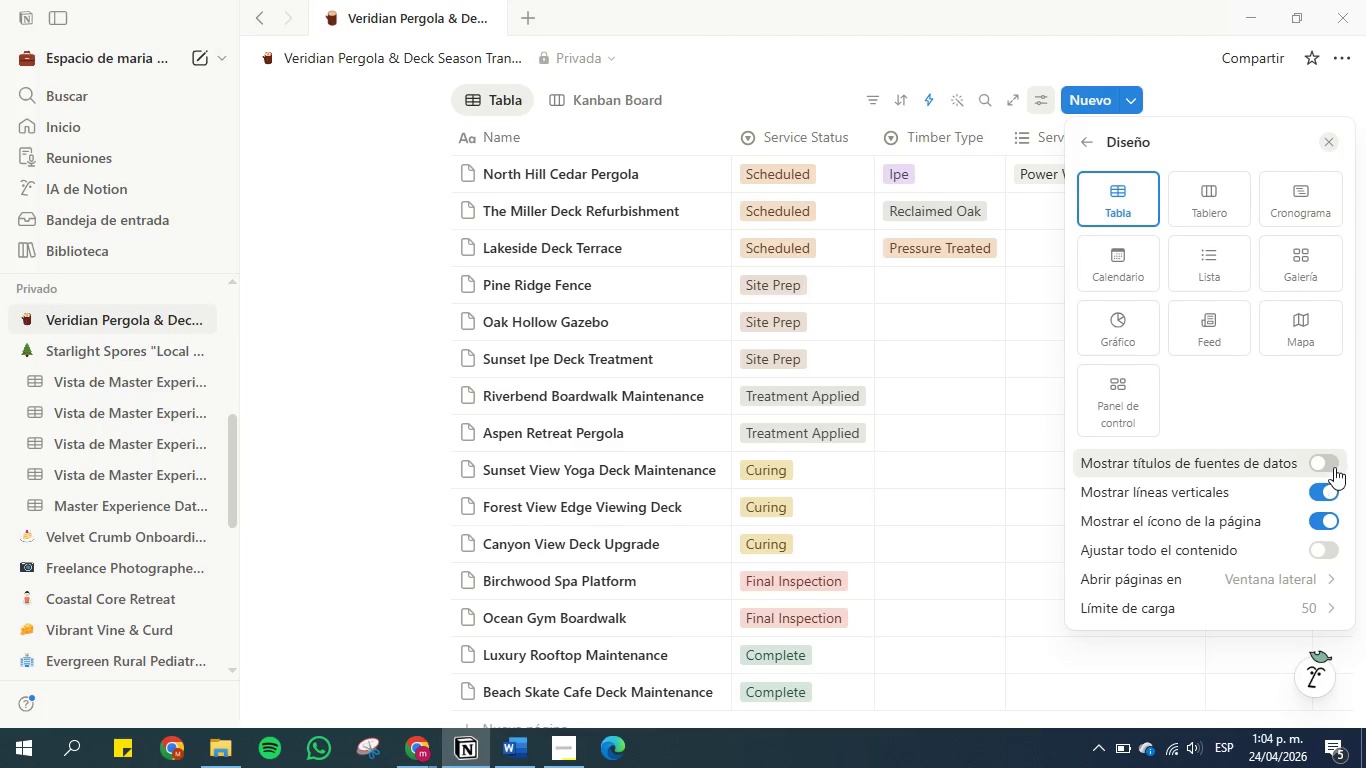 
left_click([1326, 462])
 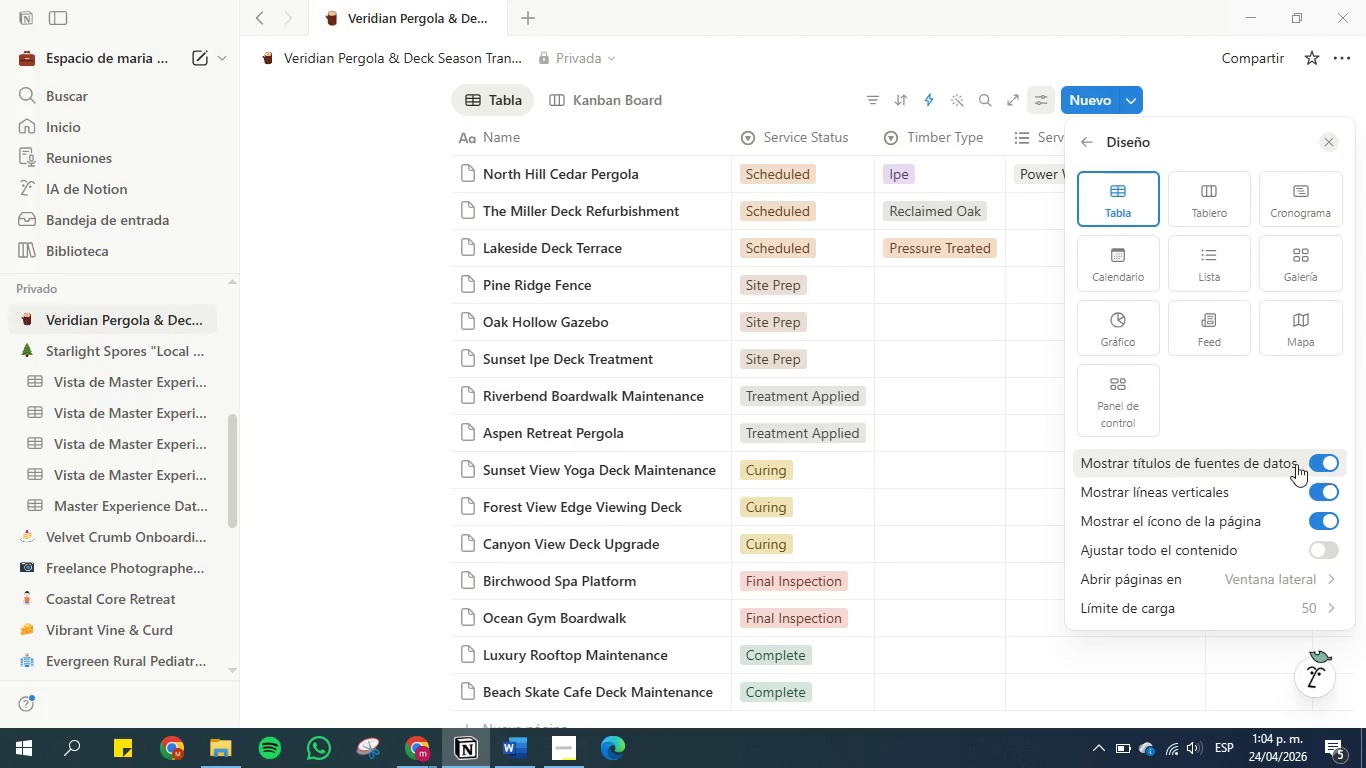 
left_click([240, 409])
 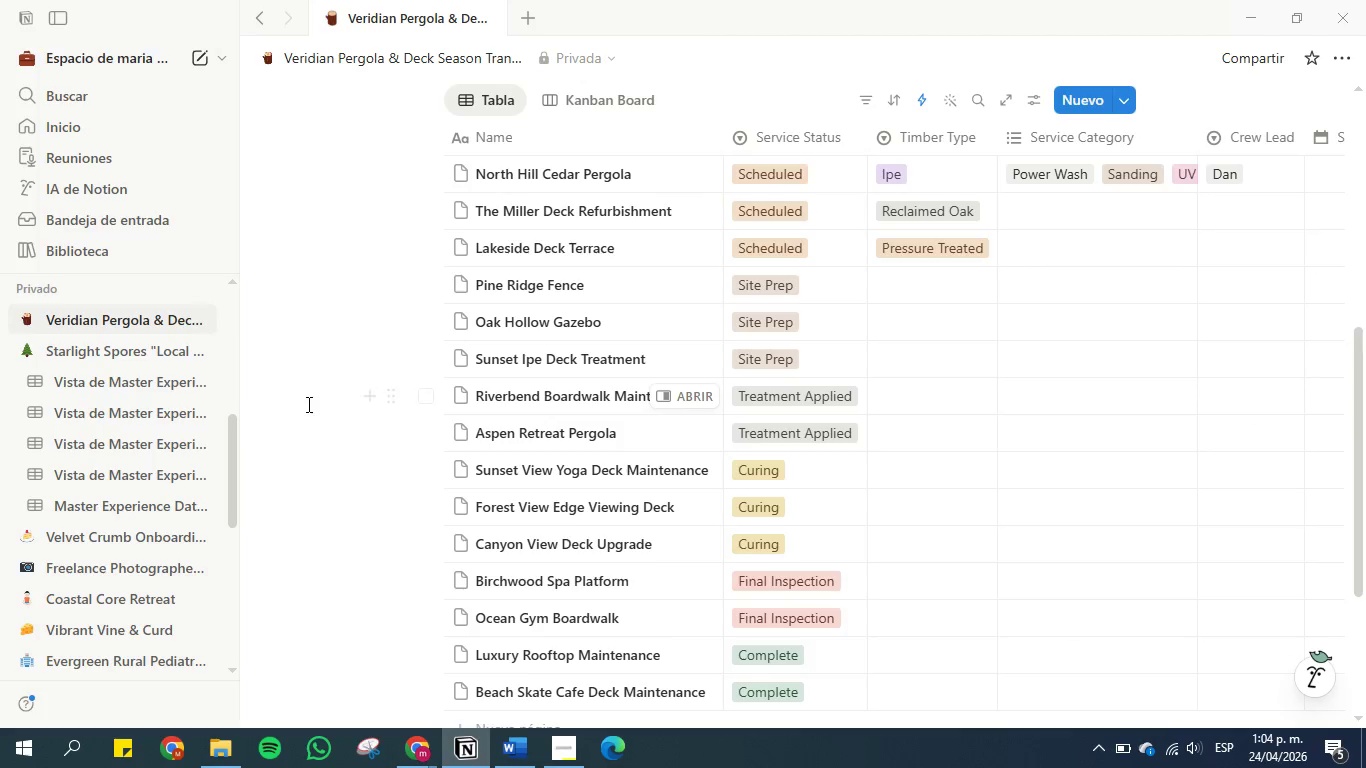 
scroll: coordinate [481, 426], scroll_direction: up, amount: 7.0
 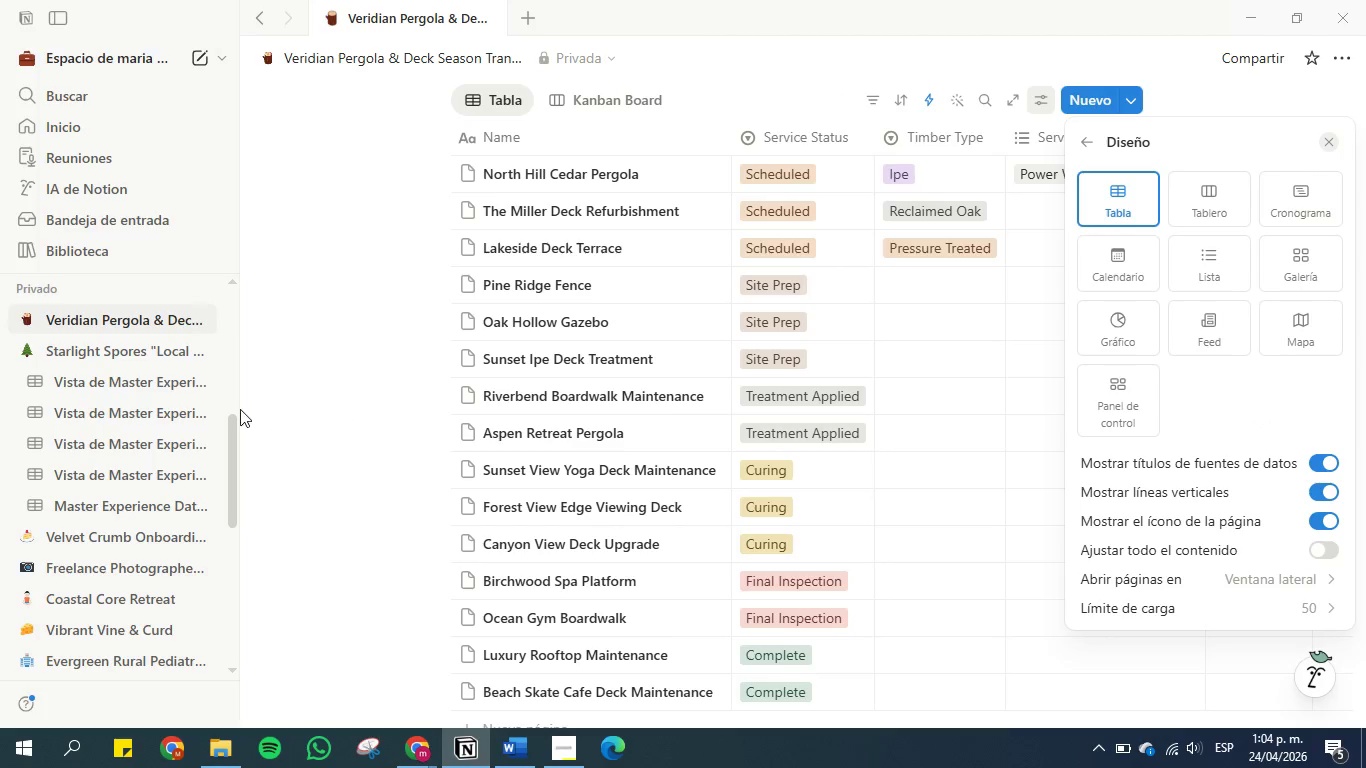 
left_click([307, 404])
 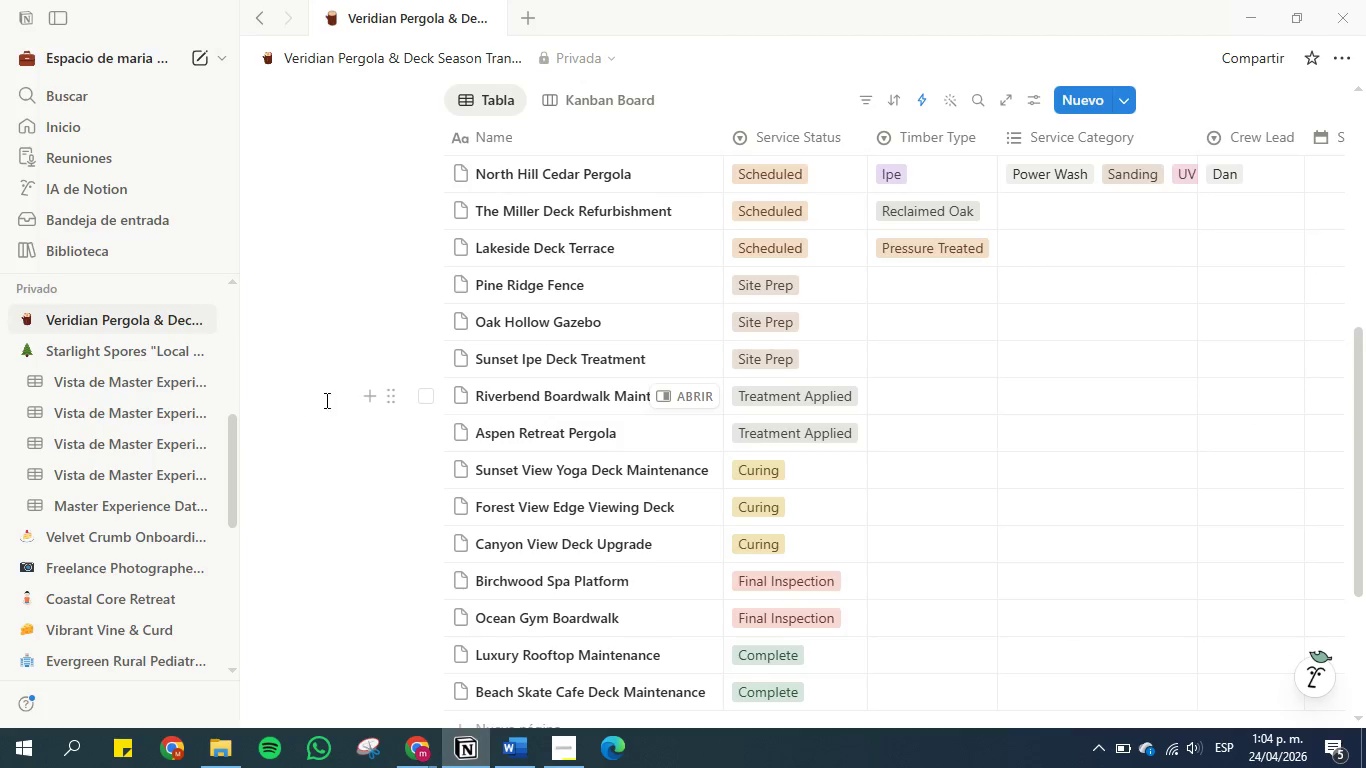 
scroll: coordinate [349, 369], scroll_direction: up, amount: 5.0
 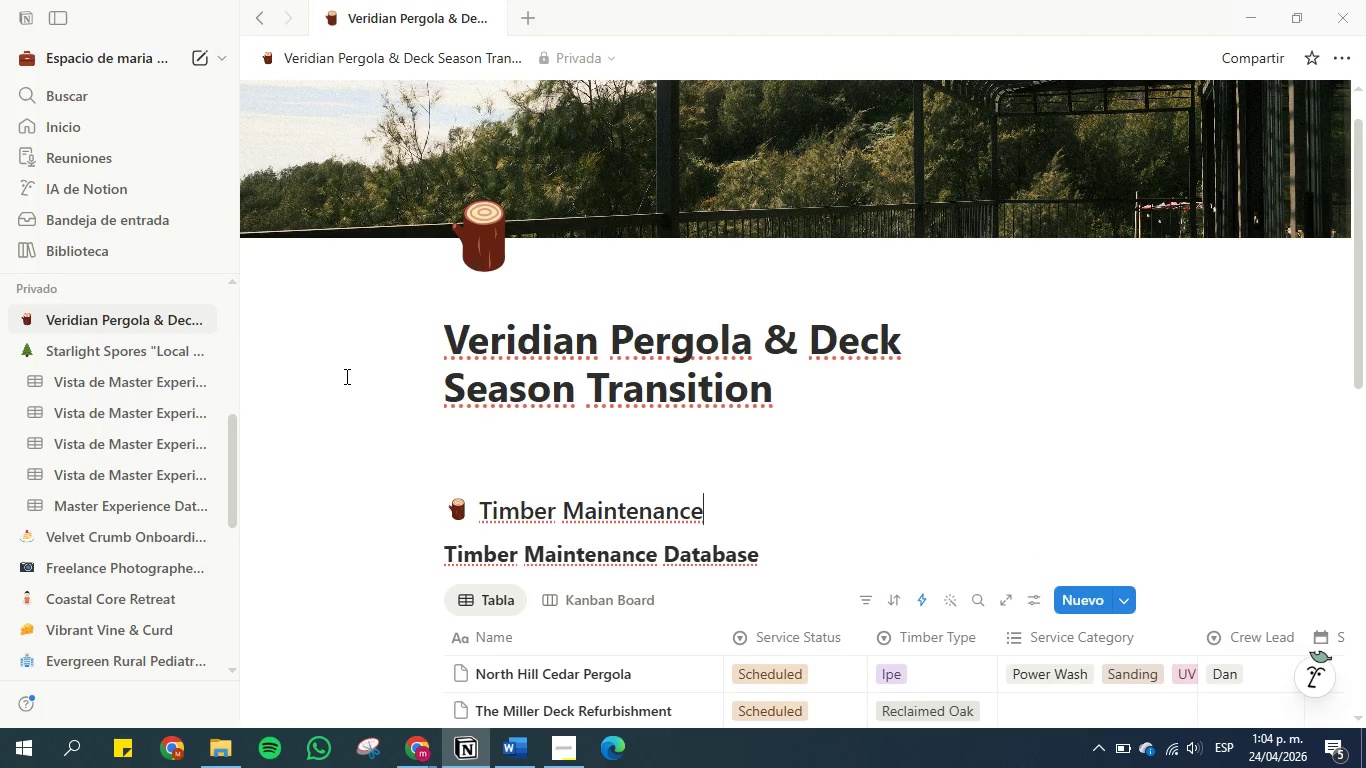 
scroll: coordinate [345, 376], scroll_direction: down, amount: 1.0
 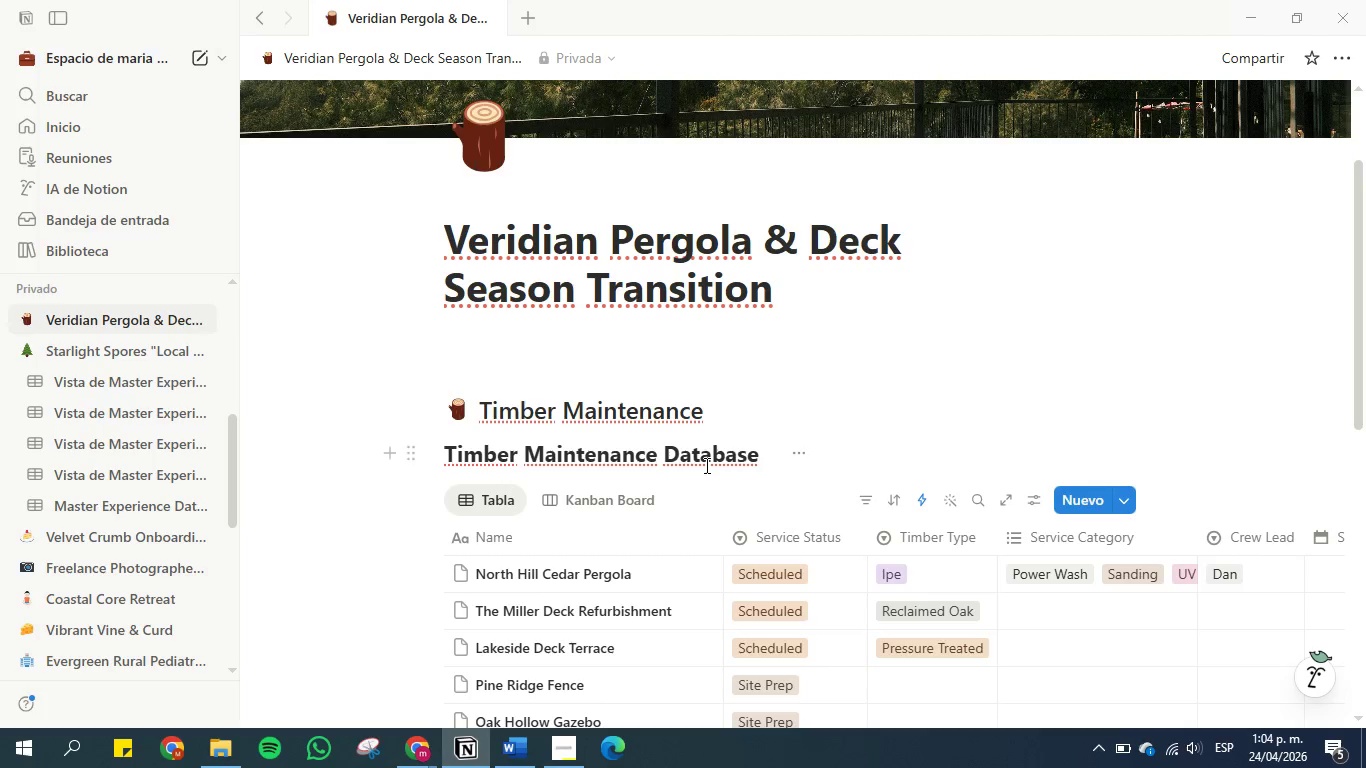 
wait(7.37)
 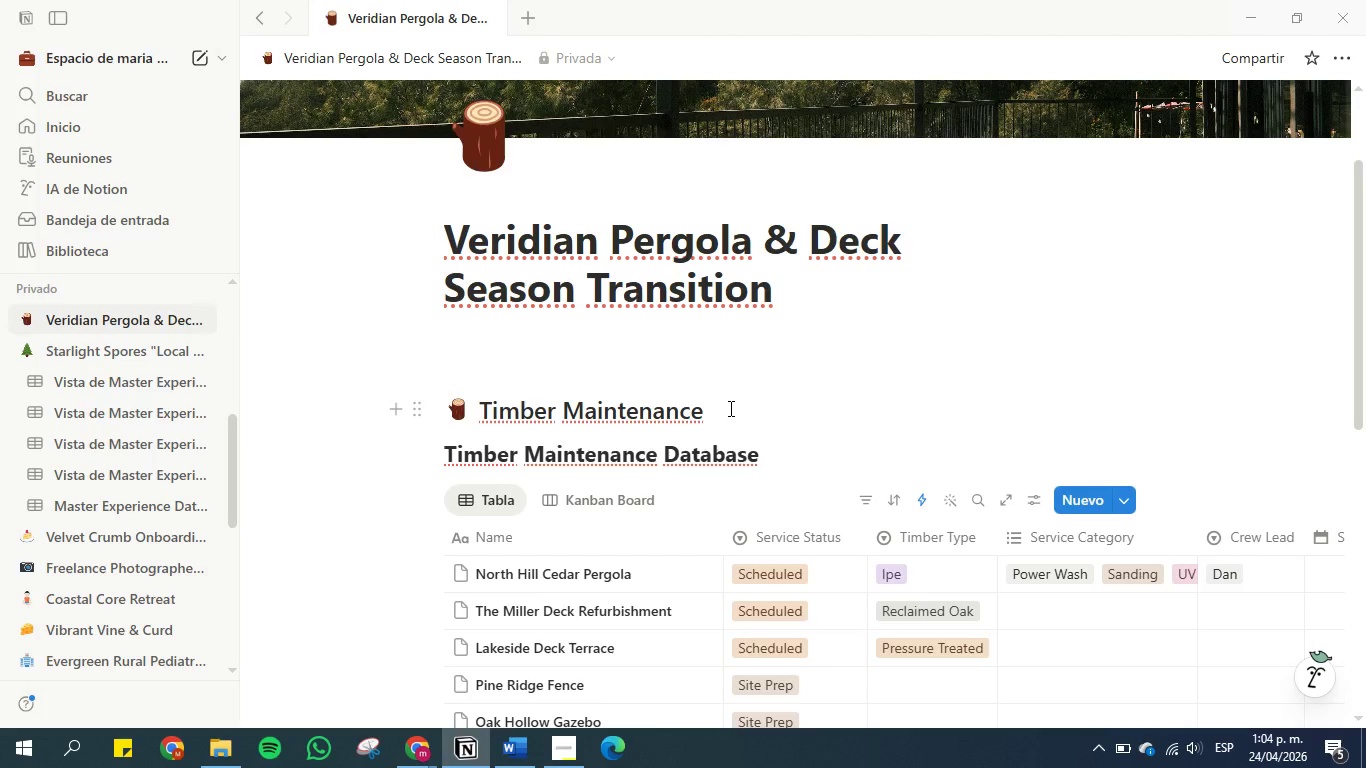 
left_click_drag(start_coordinate=[725, 404], to_coordinate=[421, 388])
 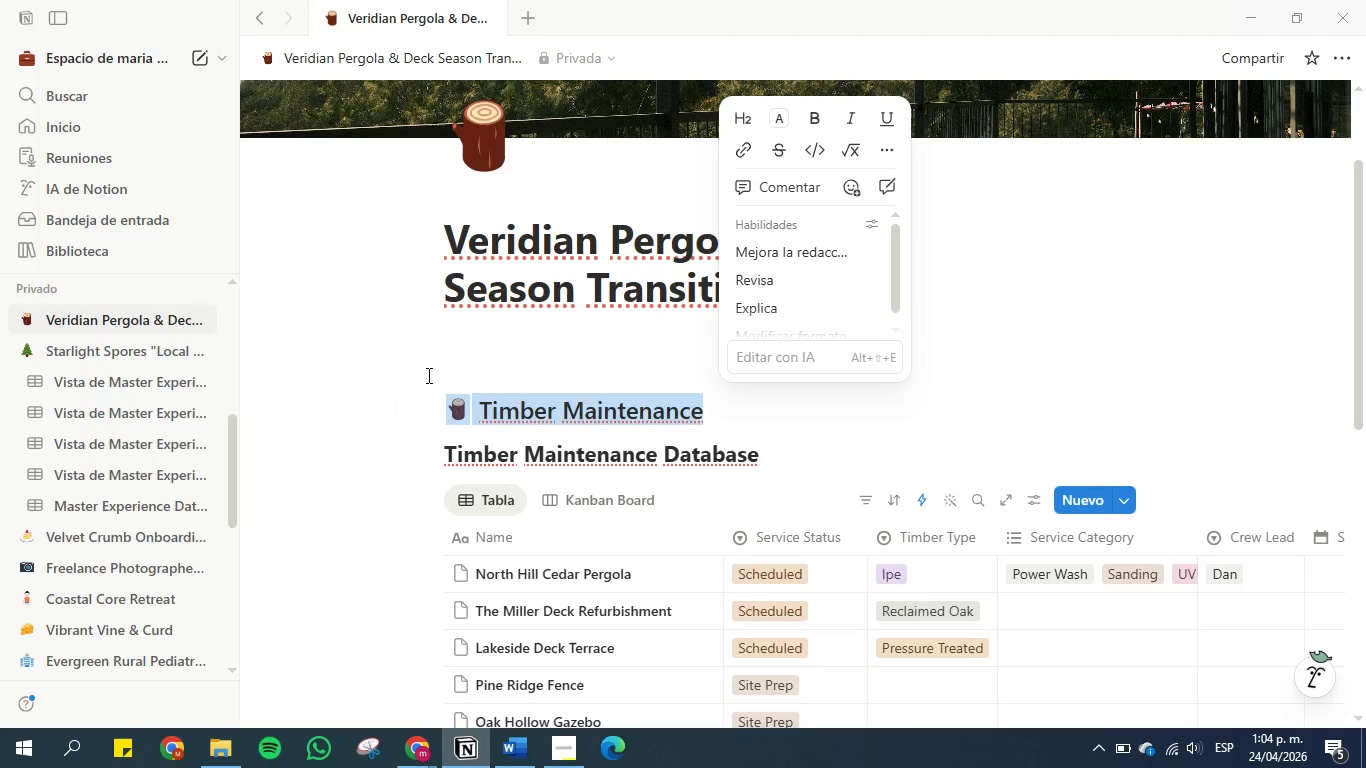 
key(Backspace)
 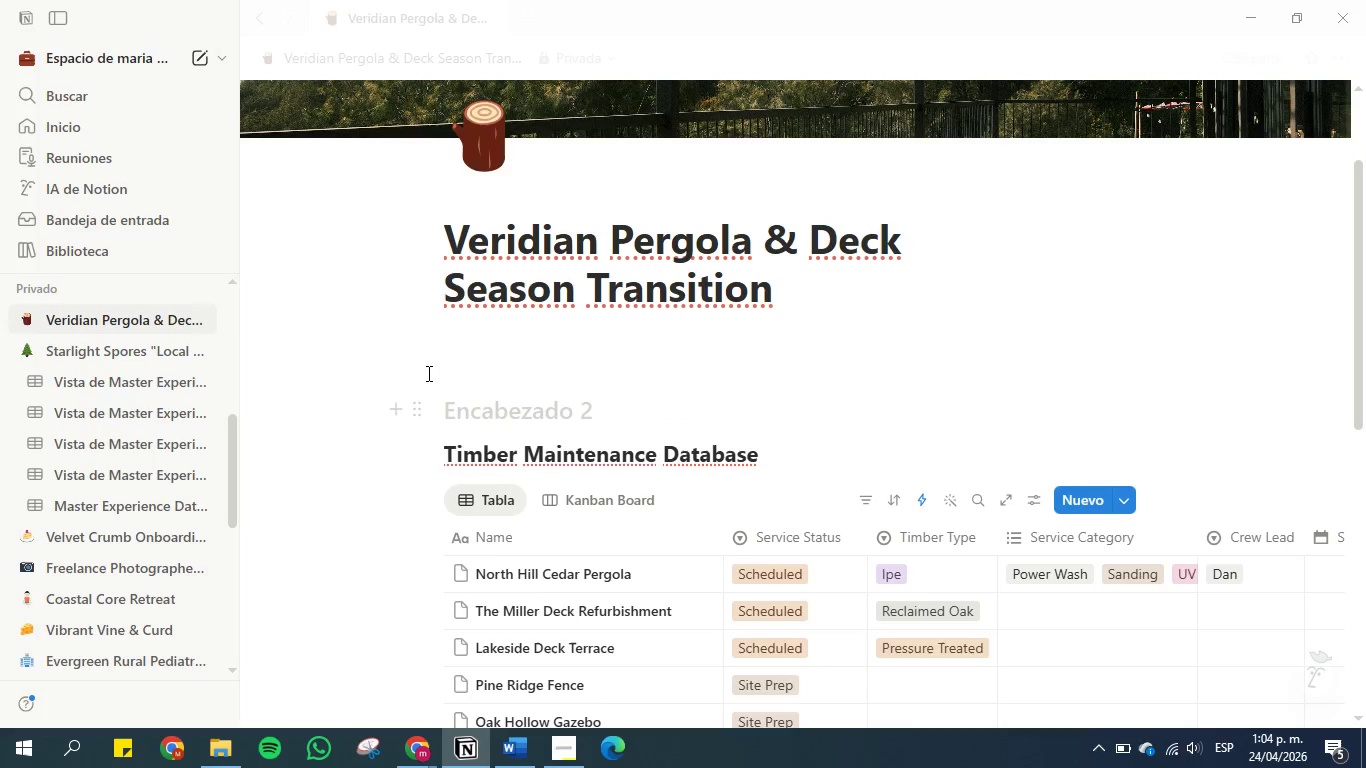 
key(Backspace)
 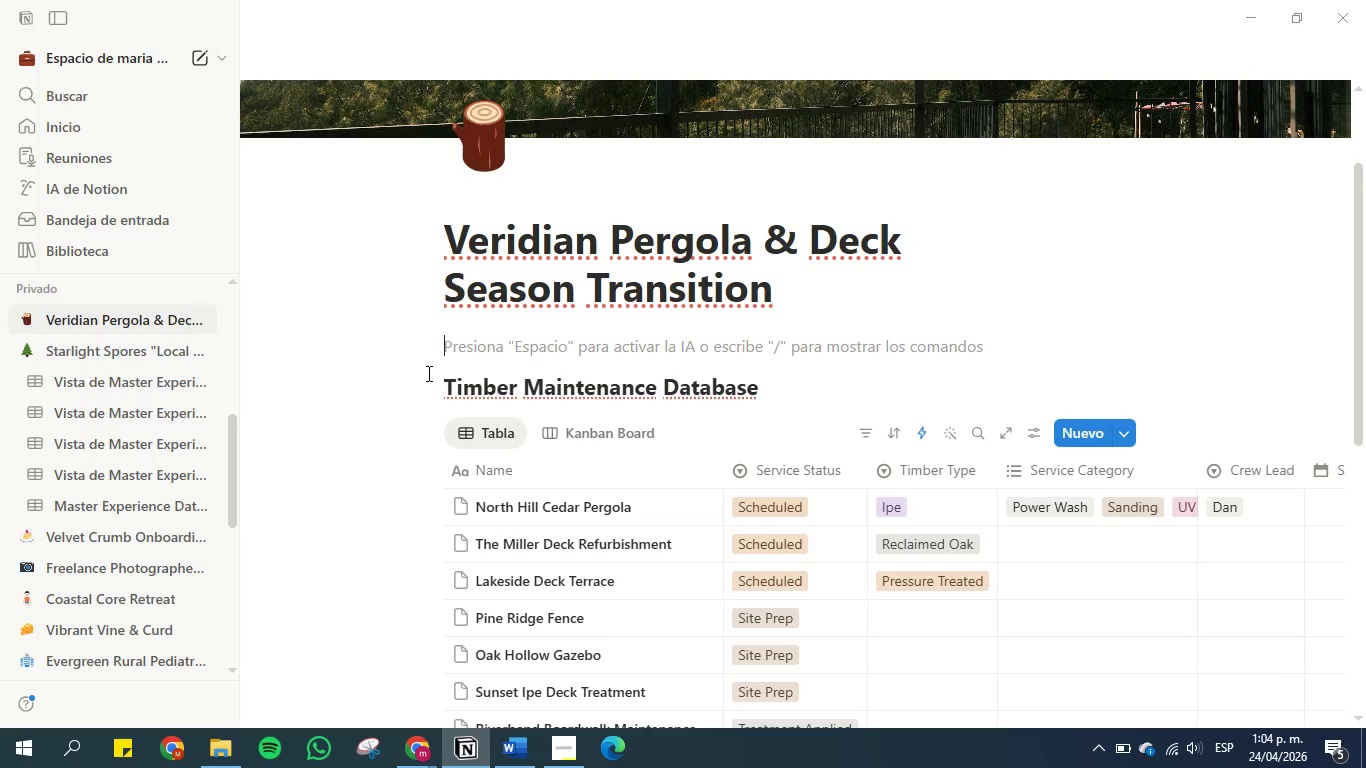 
key(Enter)
 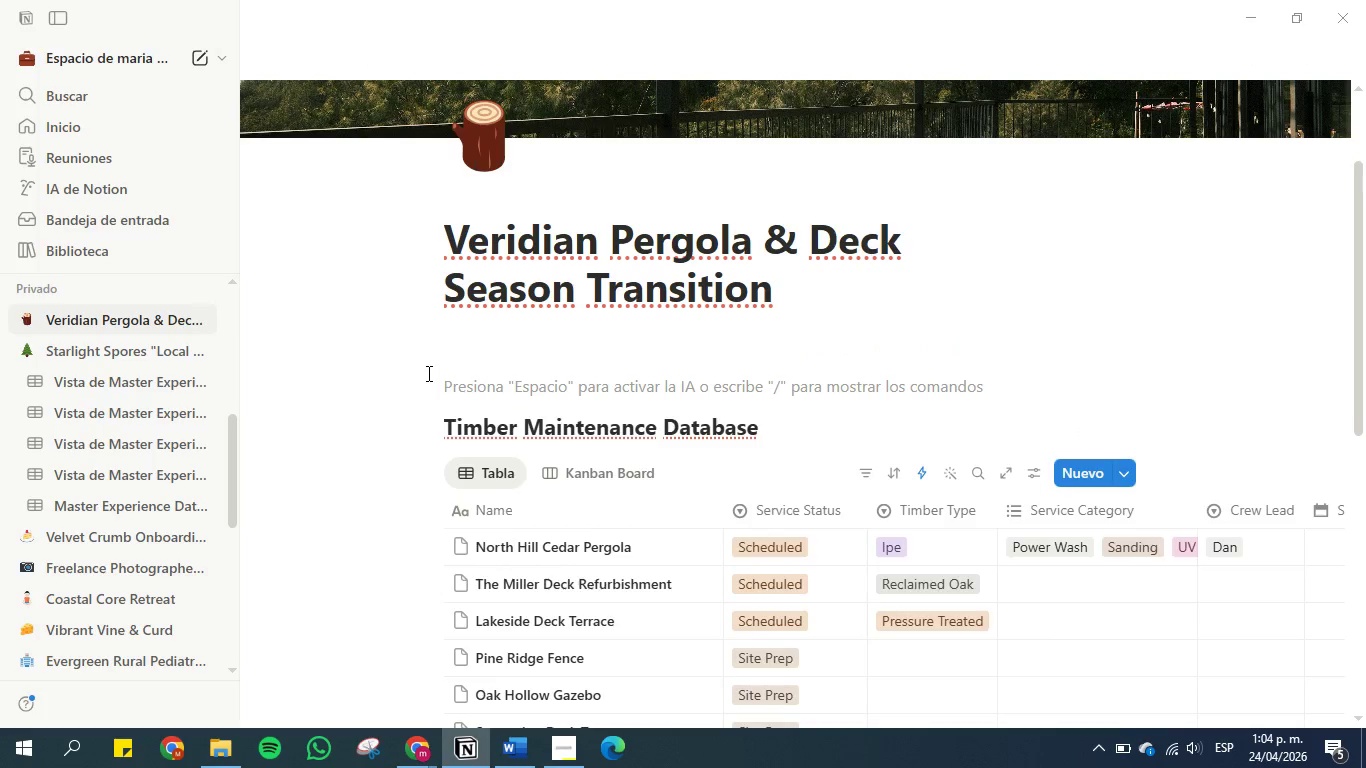 
key(Enter)
 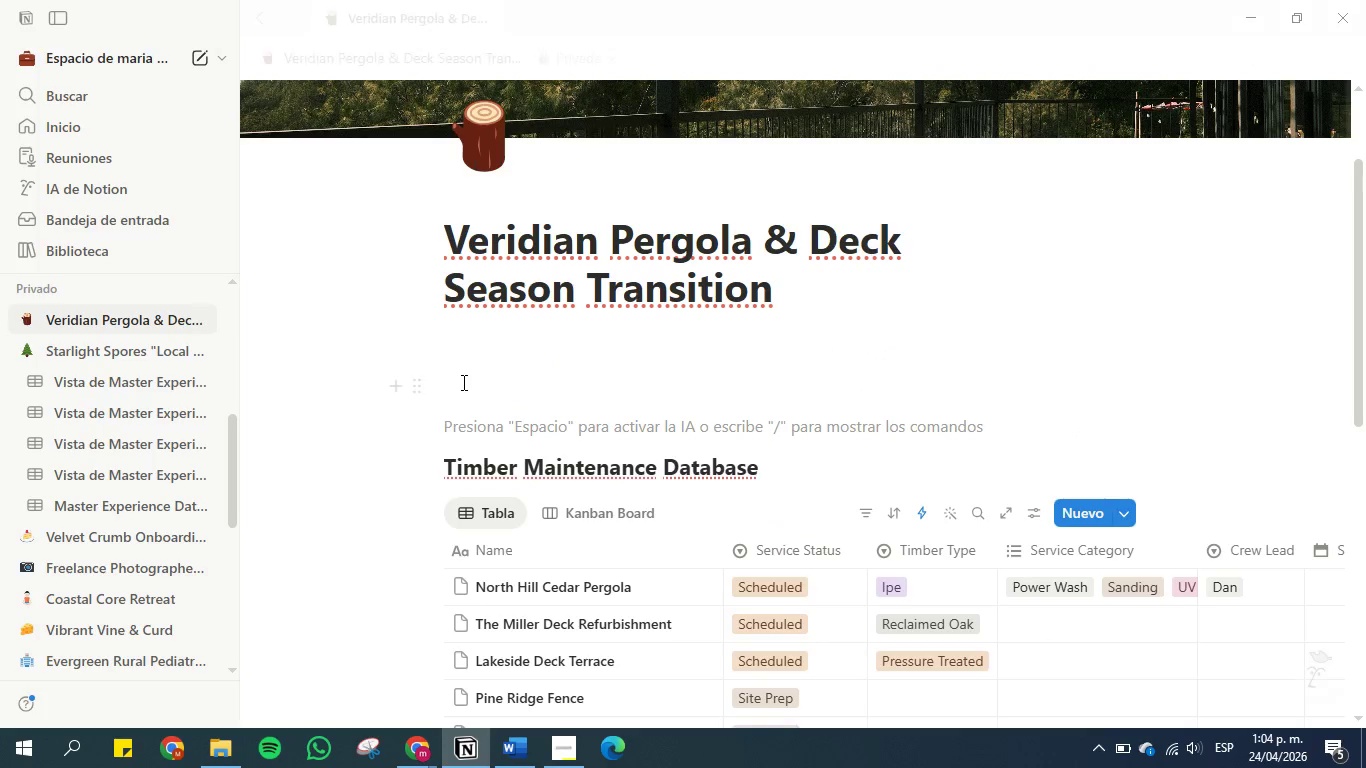 
scroll: coordinate [554, 380], scroll_direction: down, amount: 7.0
 